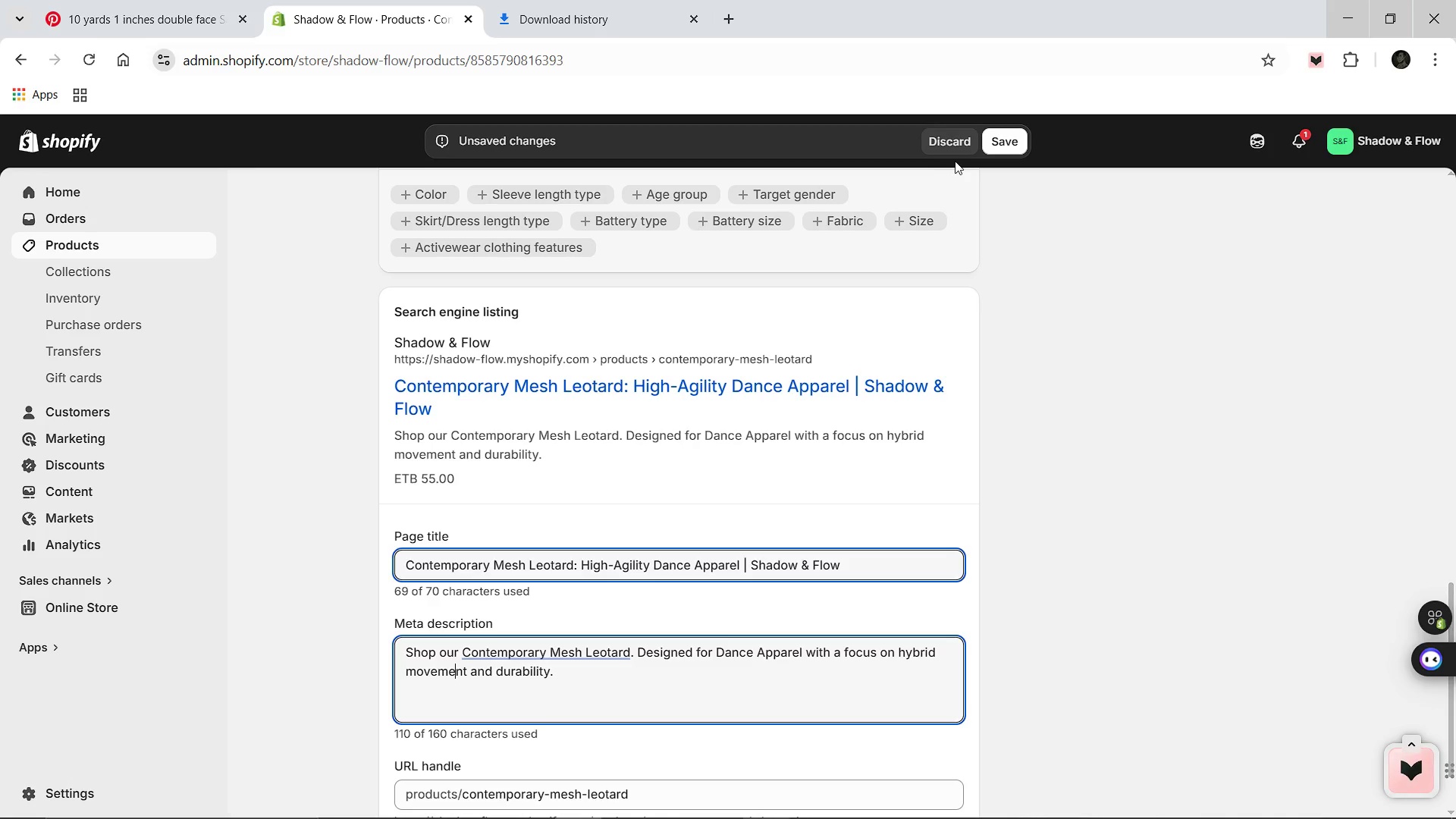 
left_click([1004, 143])
 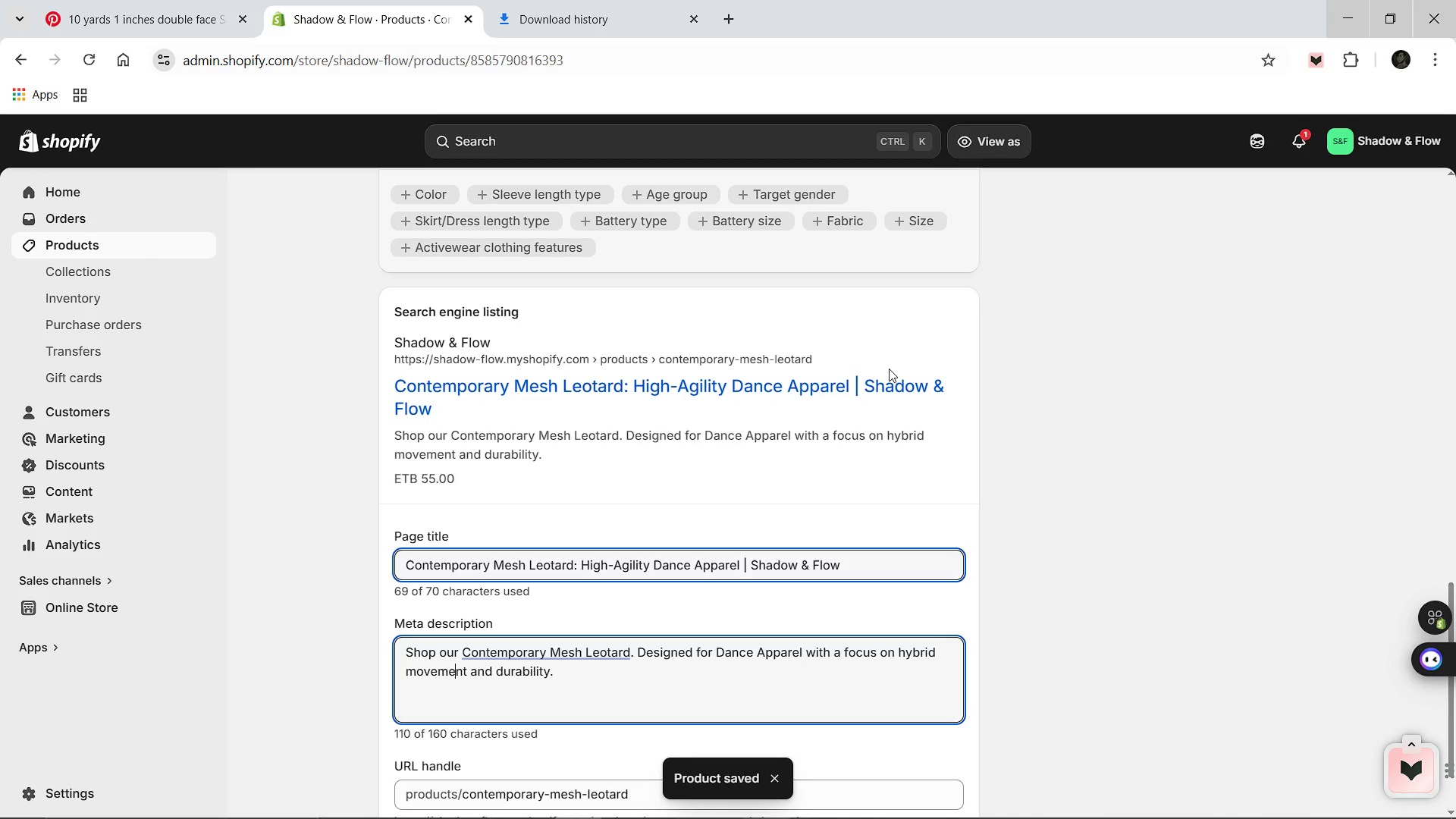 
wait(10.58)
 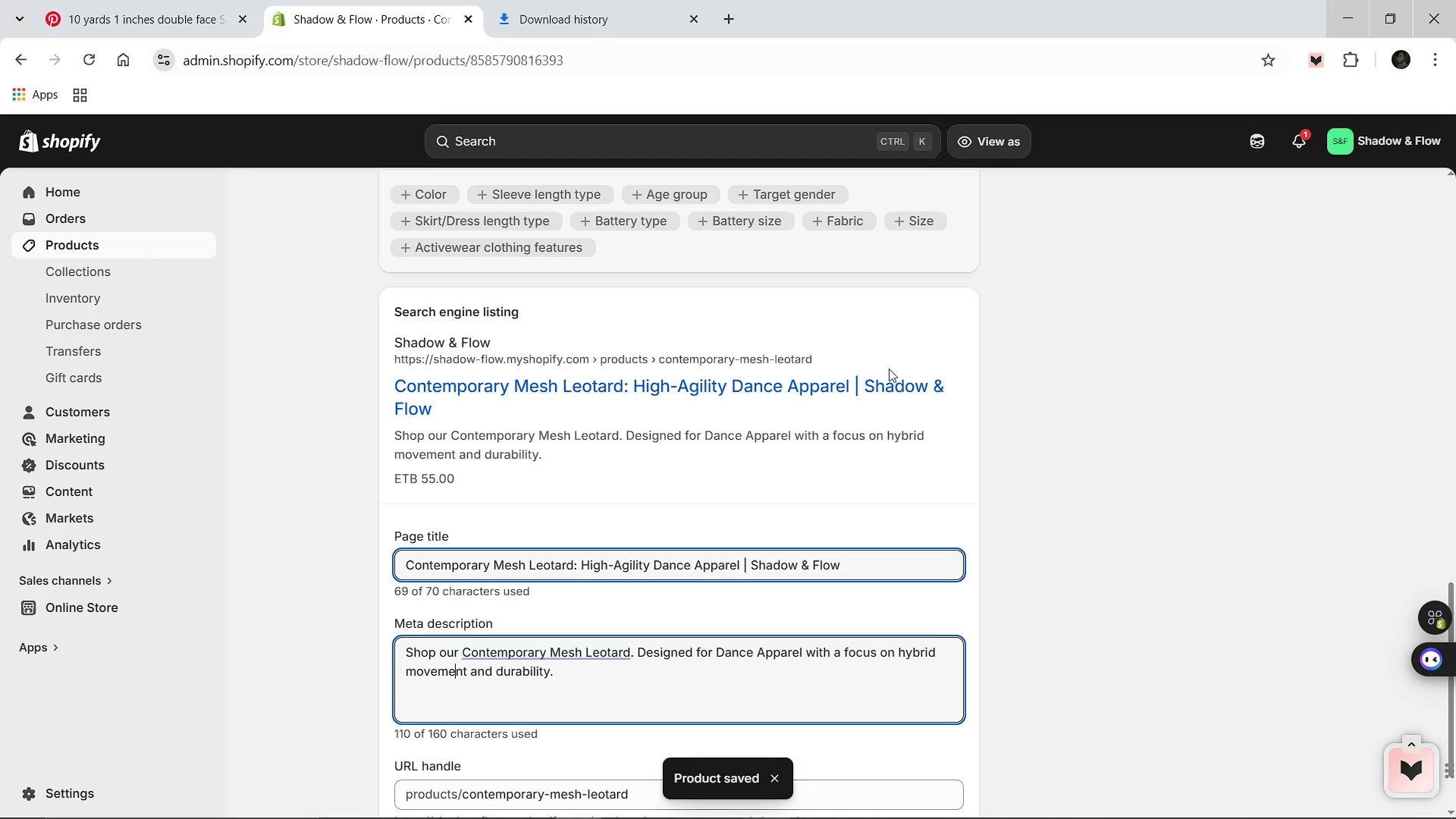 
left_click([398, 198])
 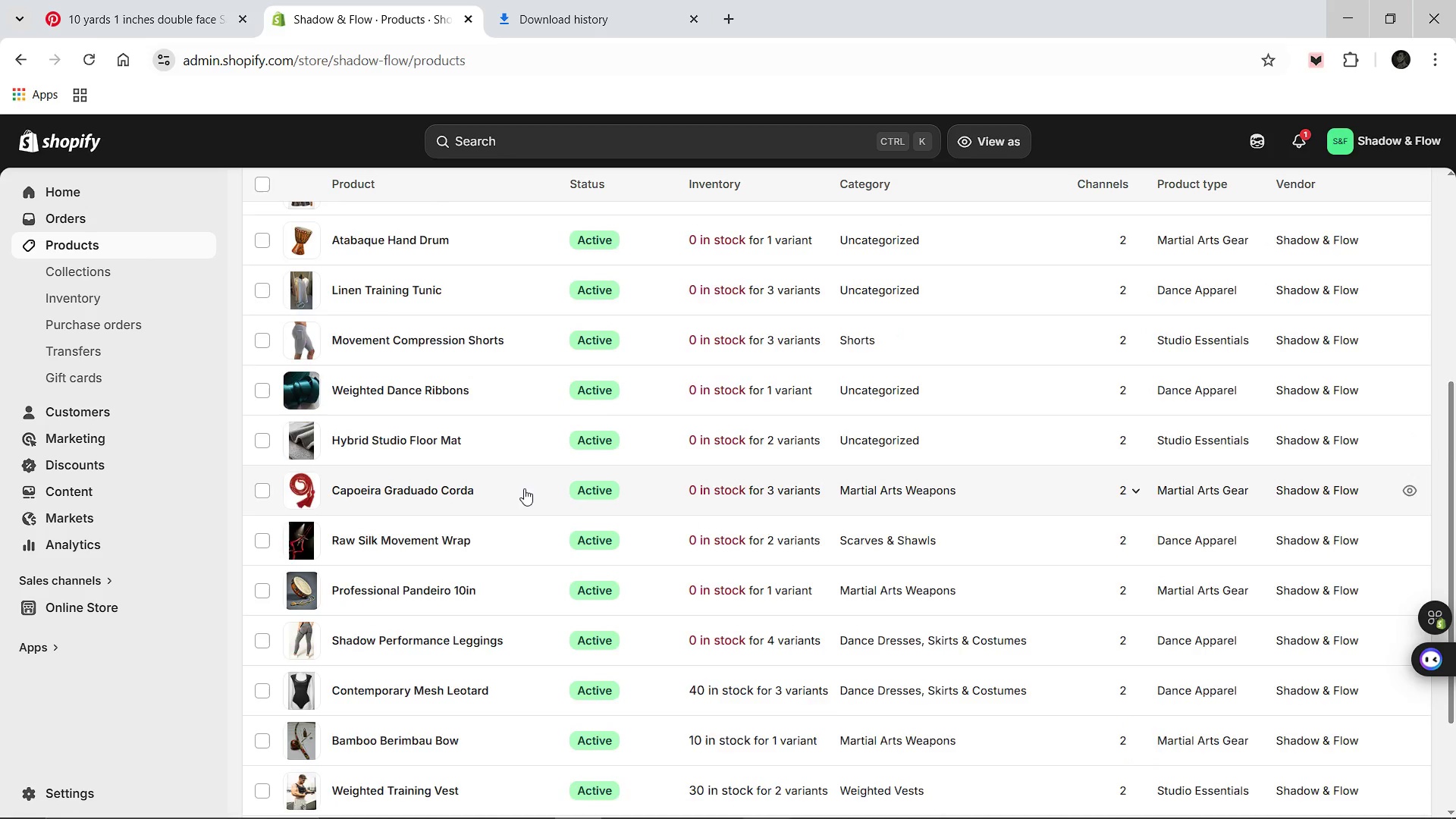 
wait(9.77)
 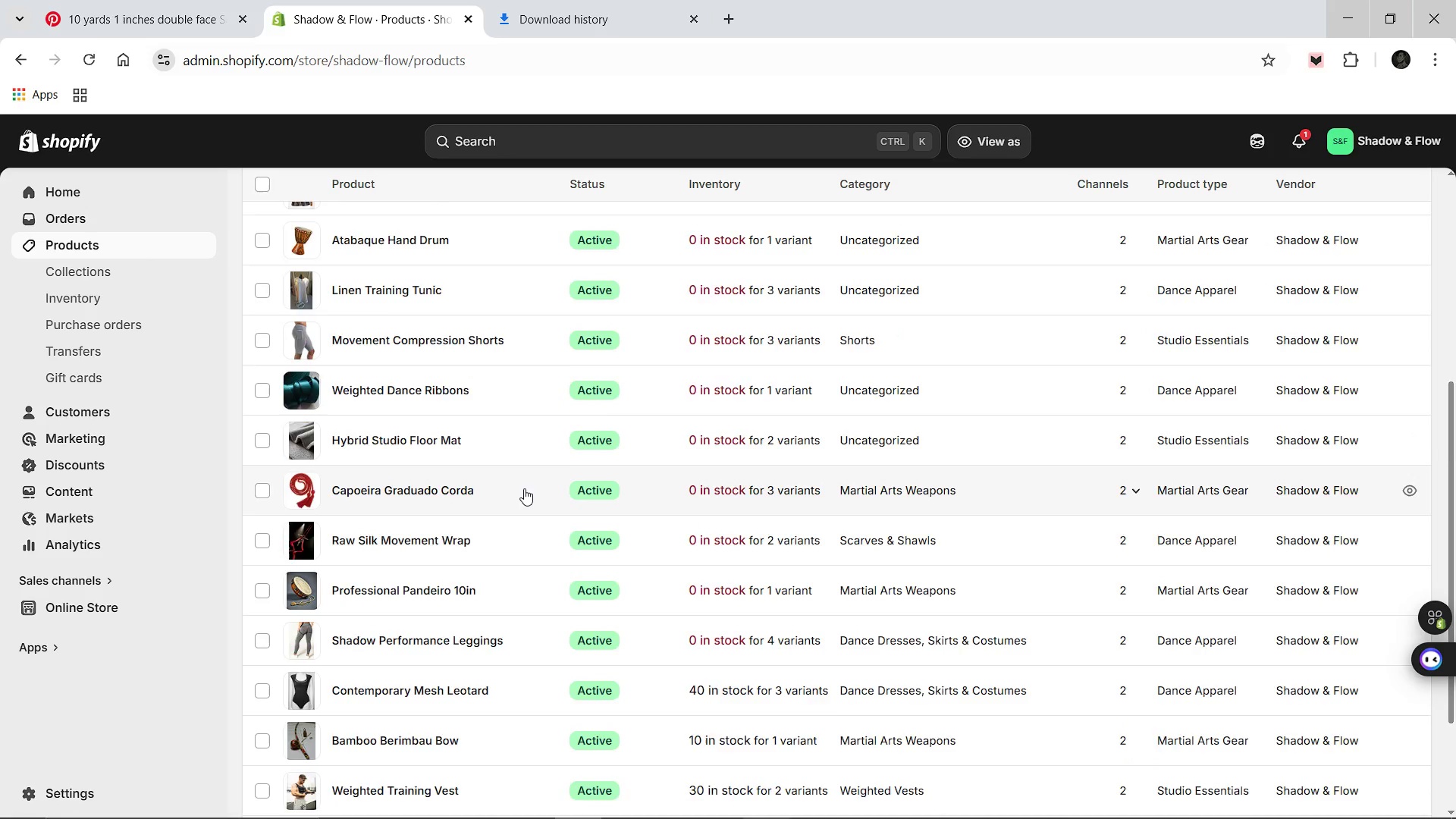 
left_click([418, 480])
 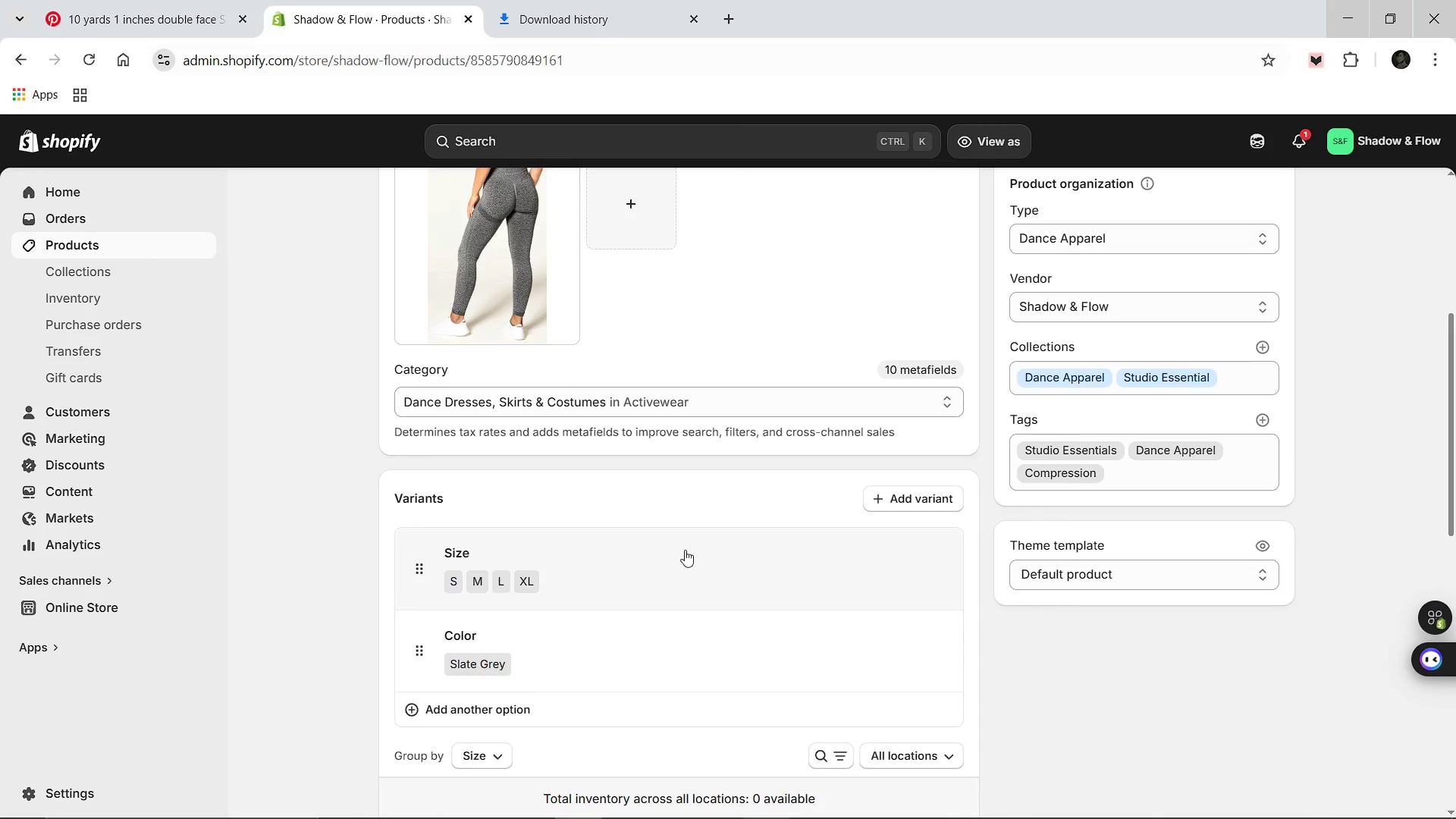 
wait(13.52)
 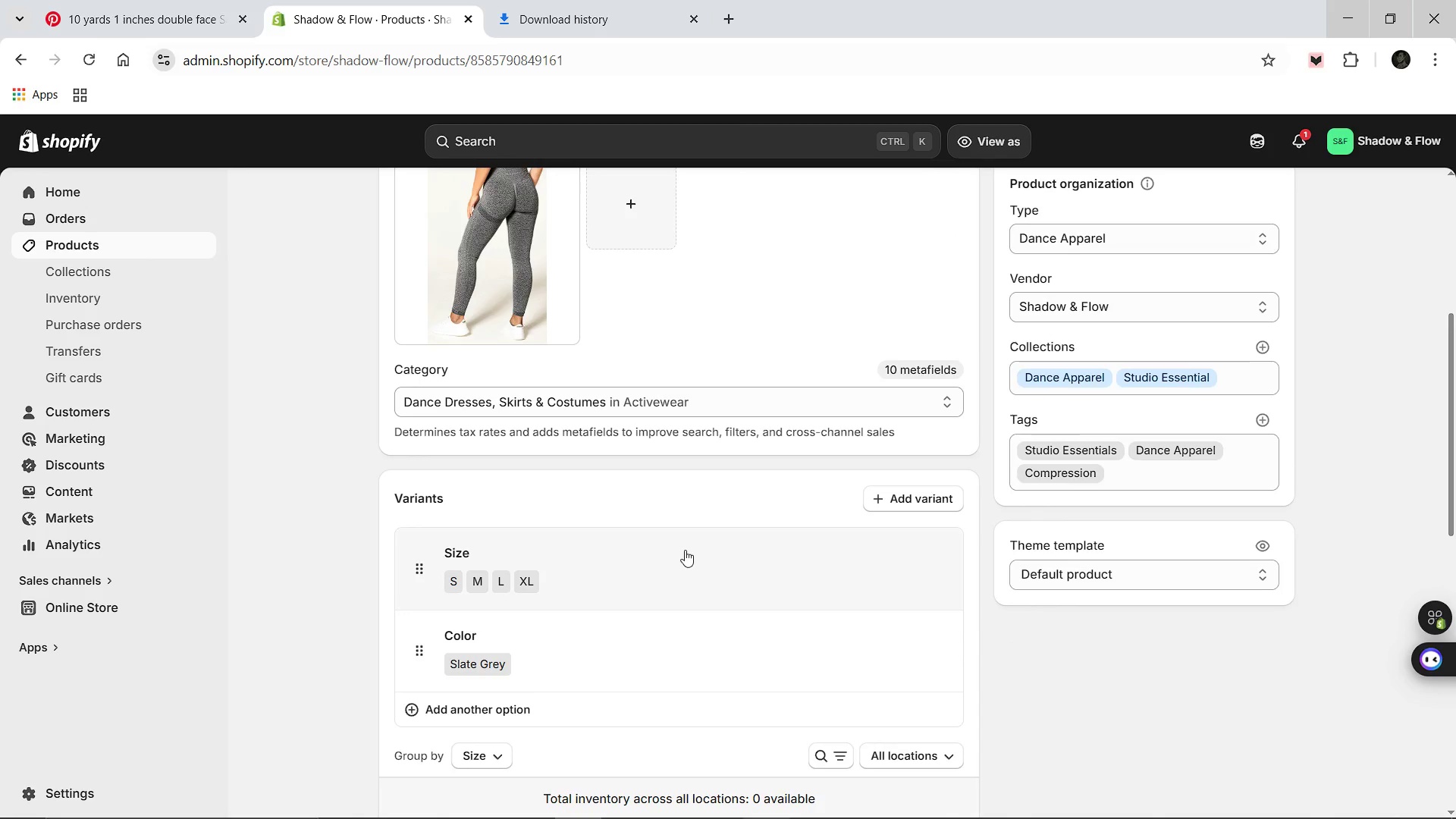 
left_click([556, 737])
 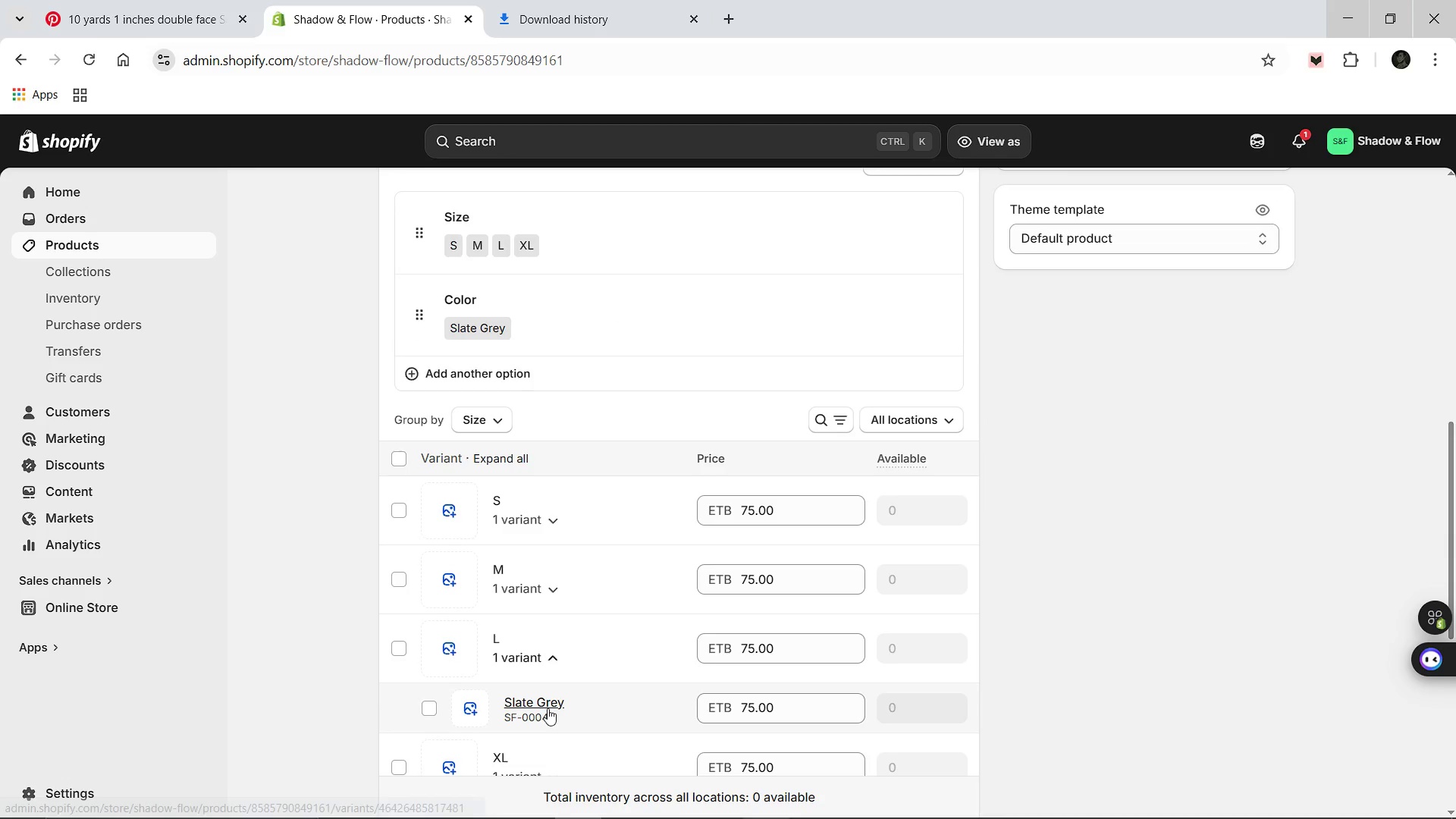 
left_click([548, 705])
 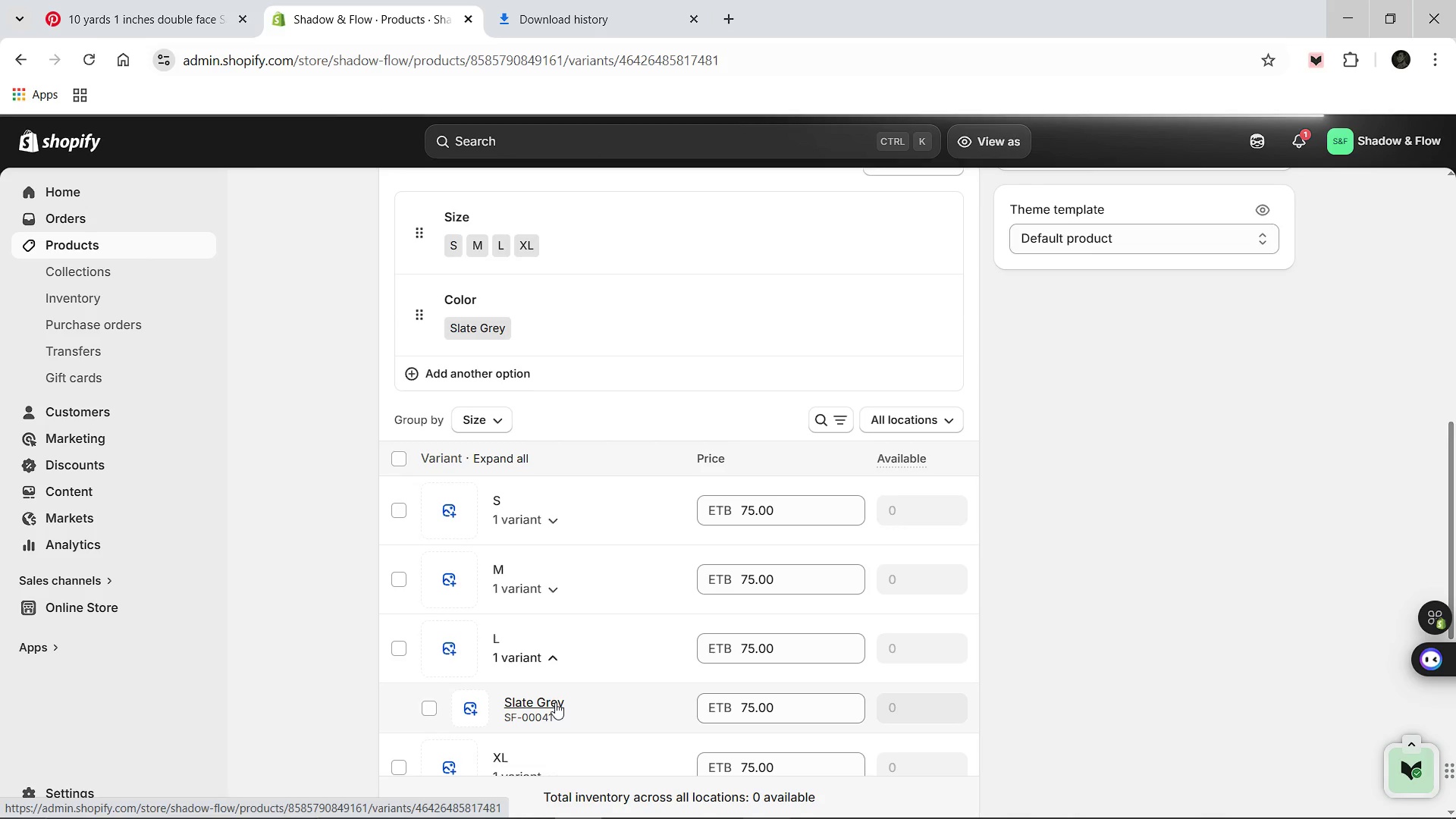 
wait(12.73)
 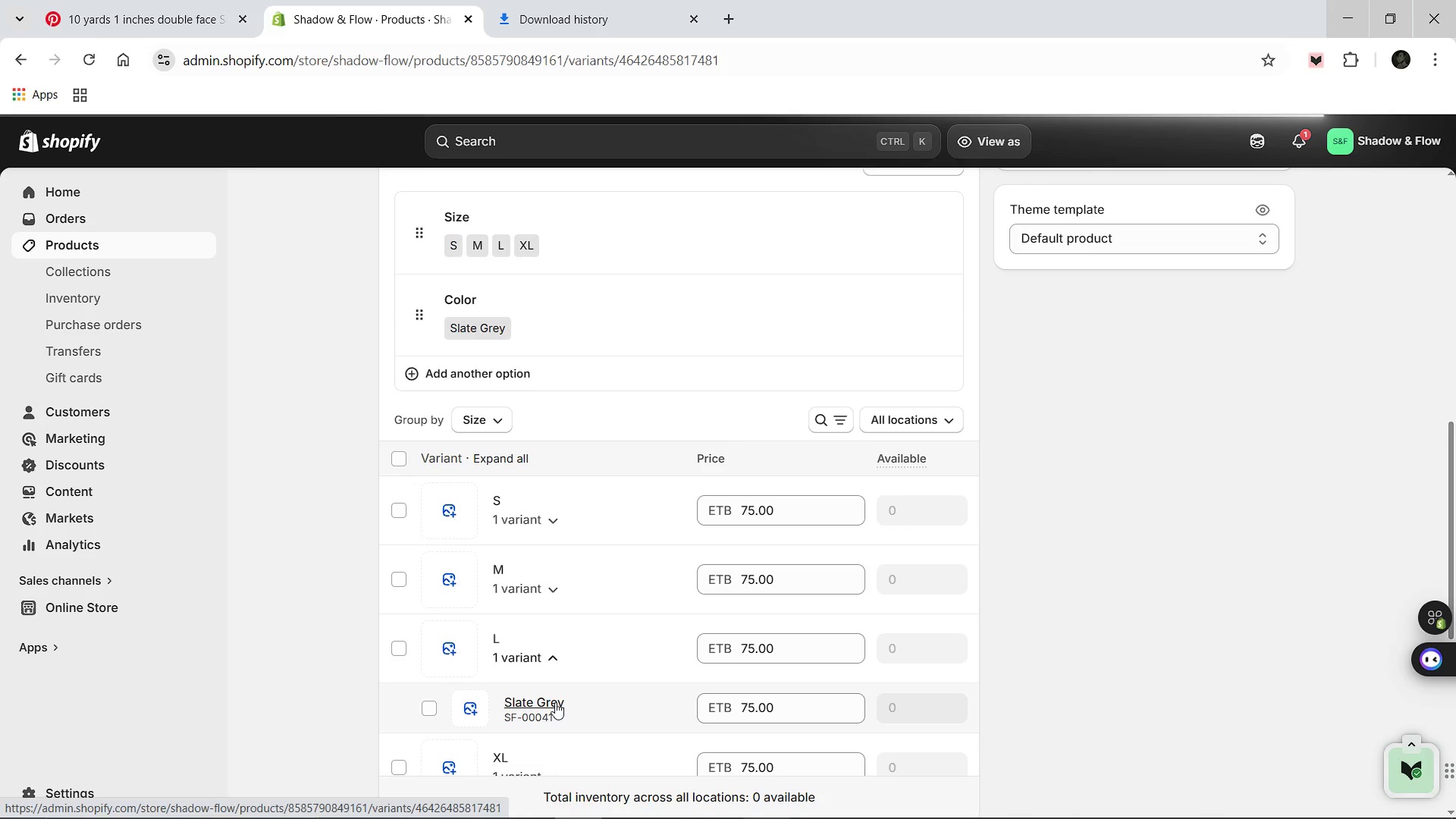 
left_click([795, 714])
 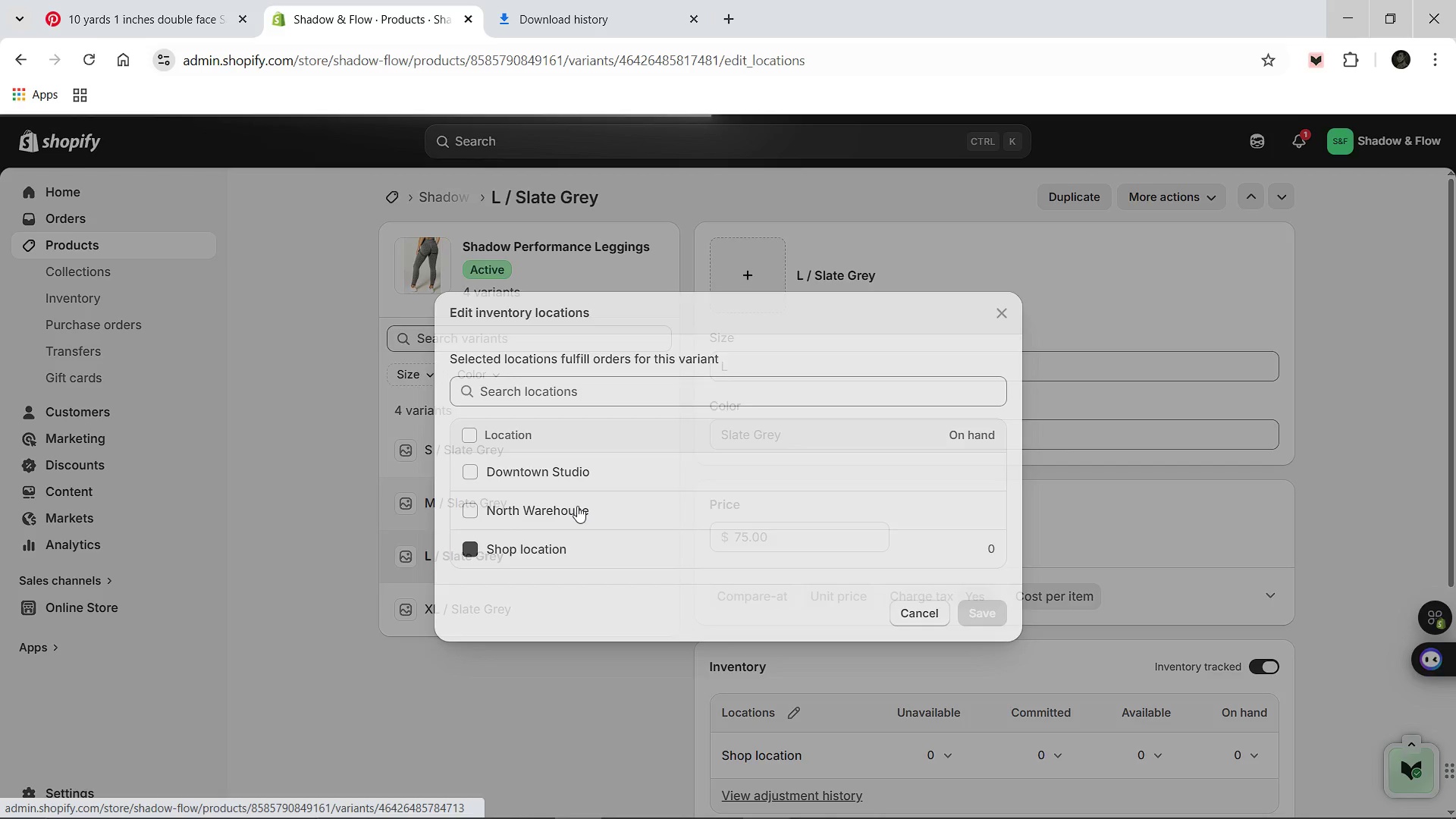 
left_click([493, 504])
 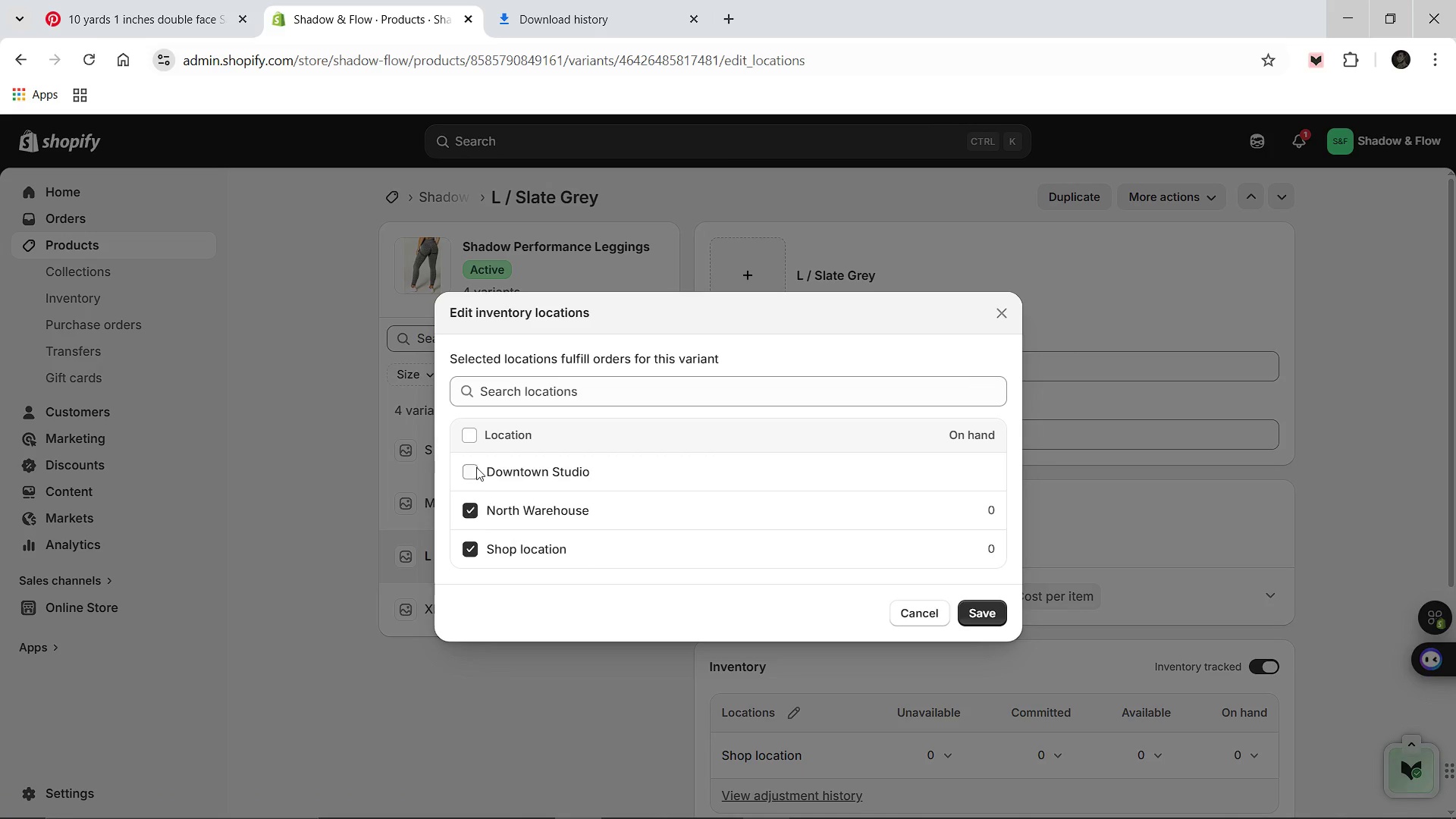 
left_click([476, 467])
 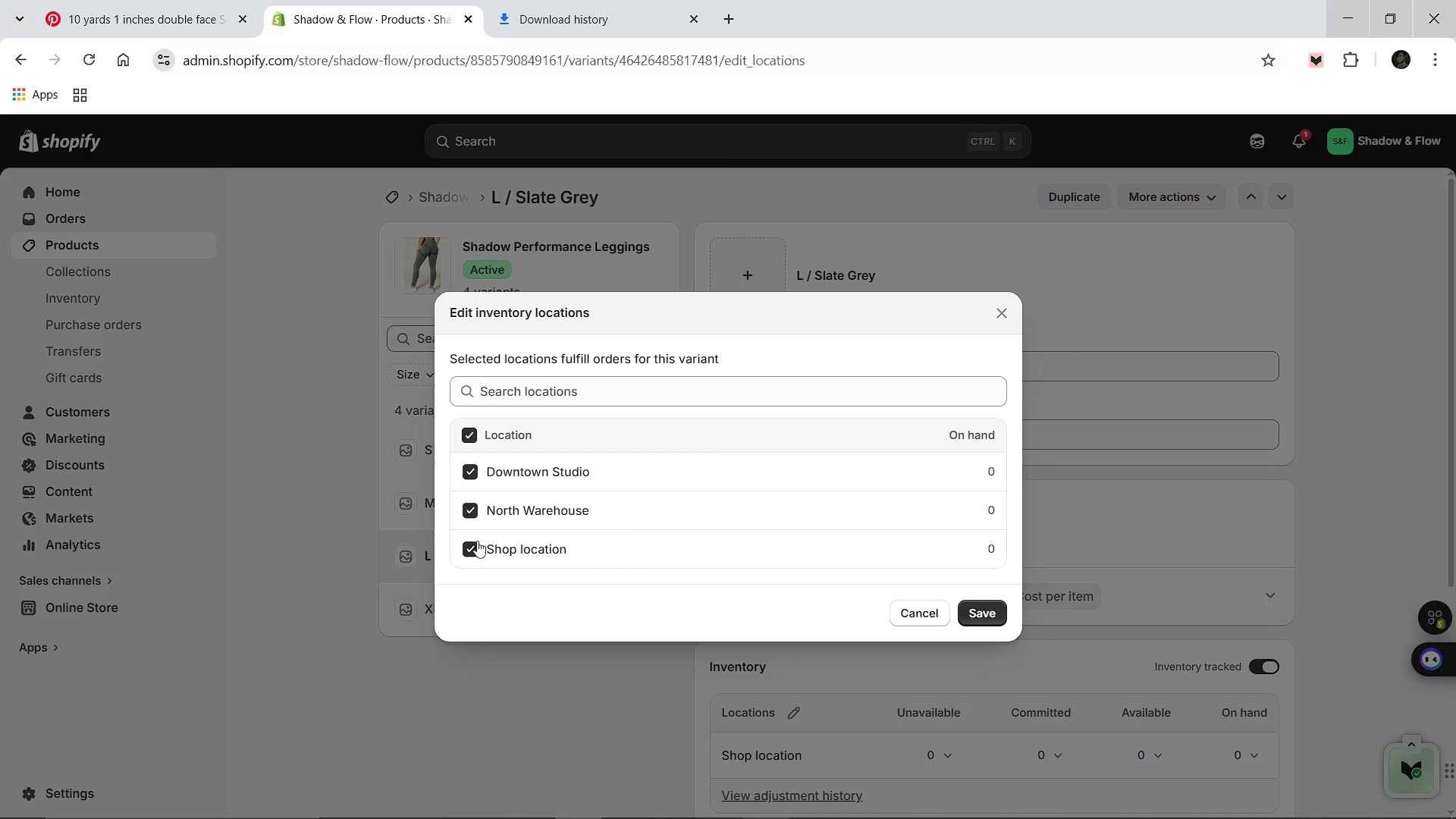 
left_click([477, 542])
 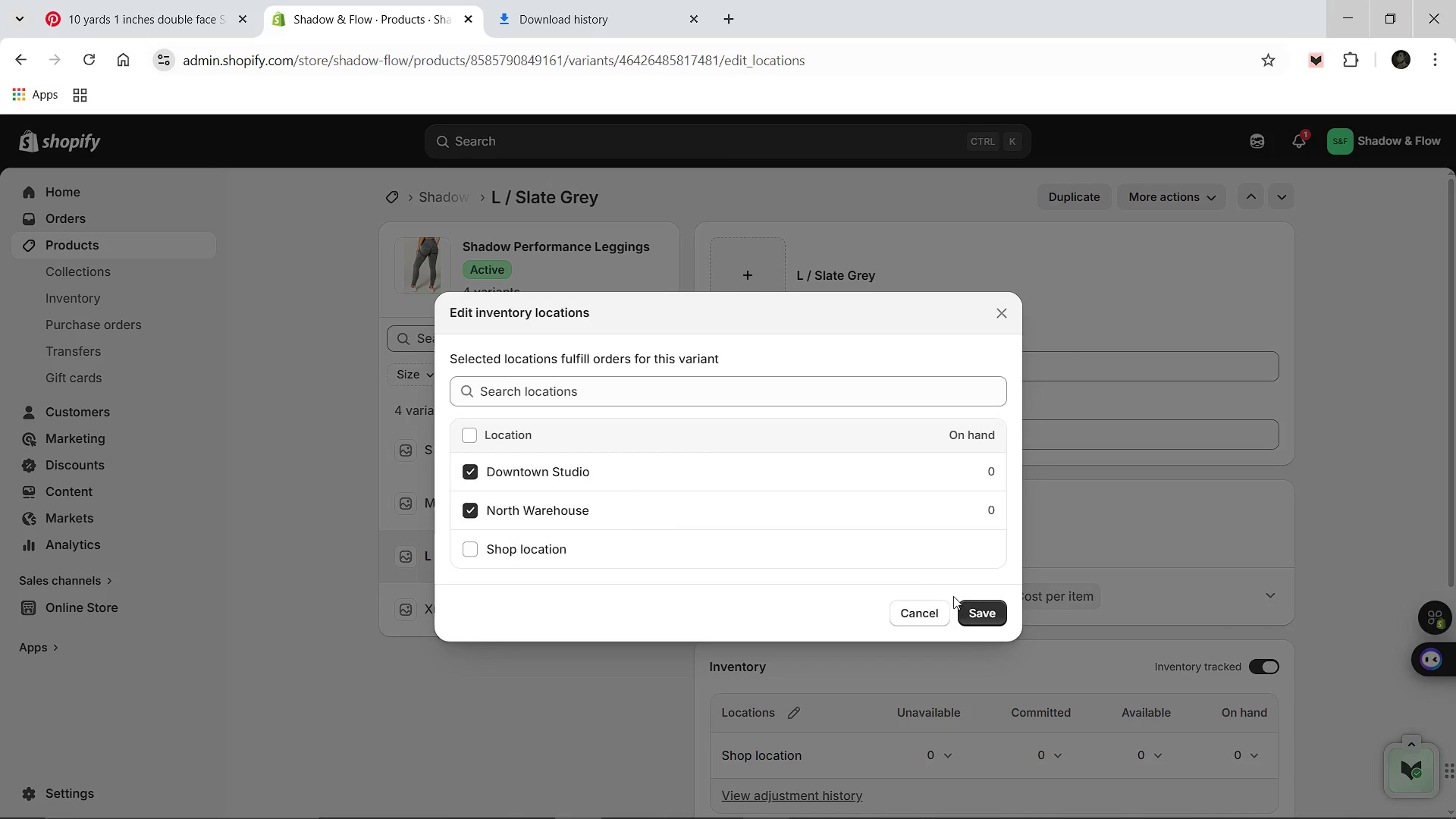 
left_click([963, 601])
 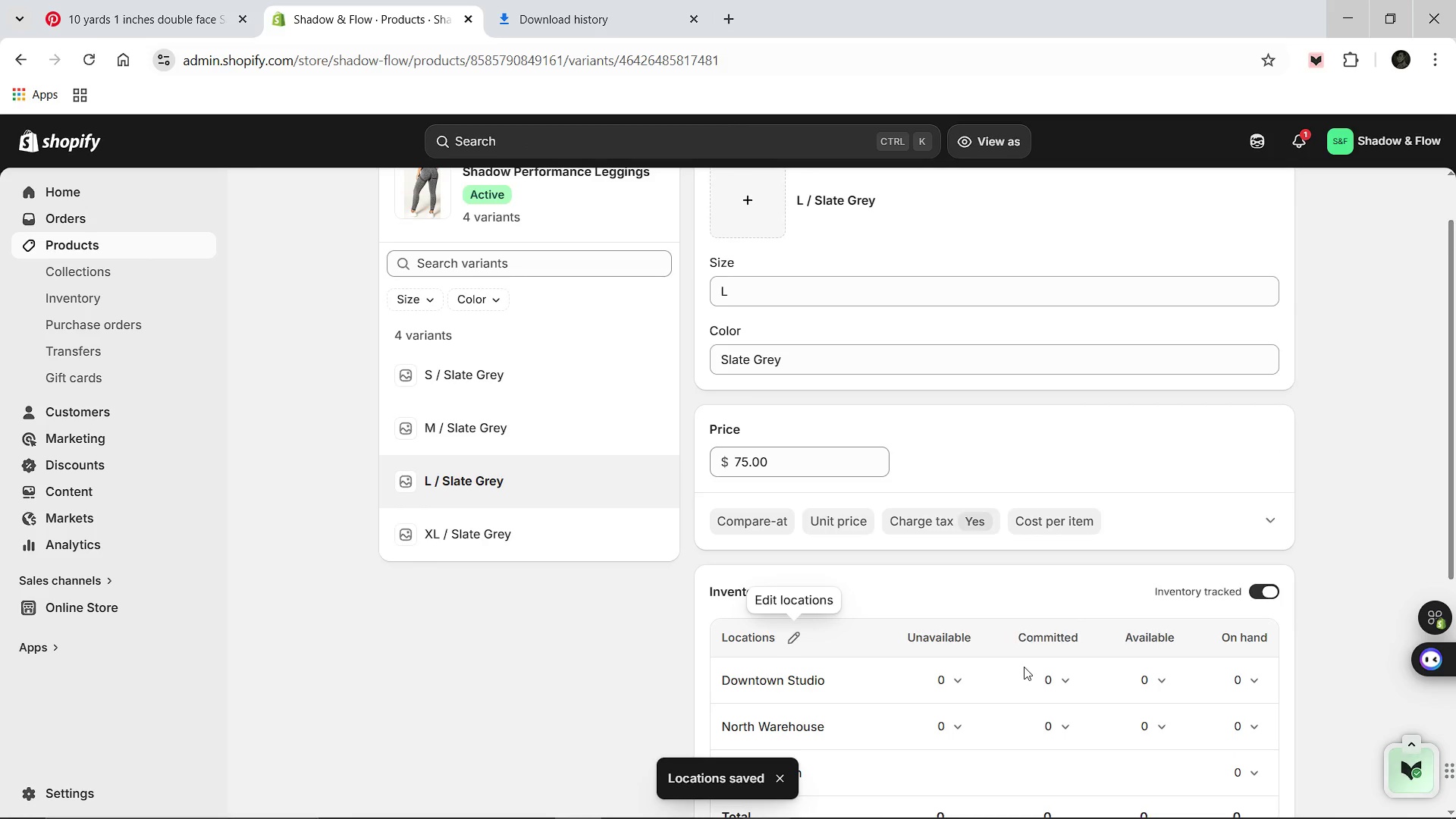 
wait(5.45)
 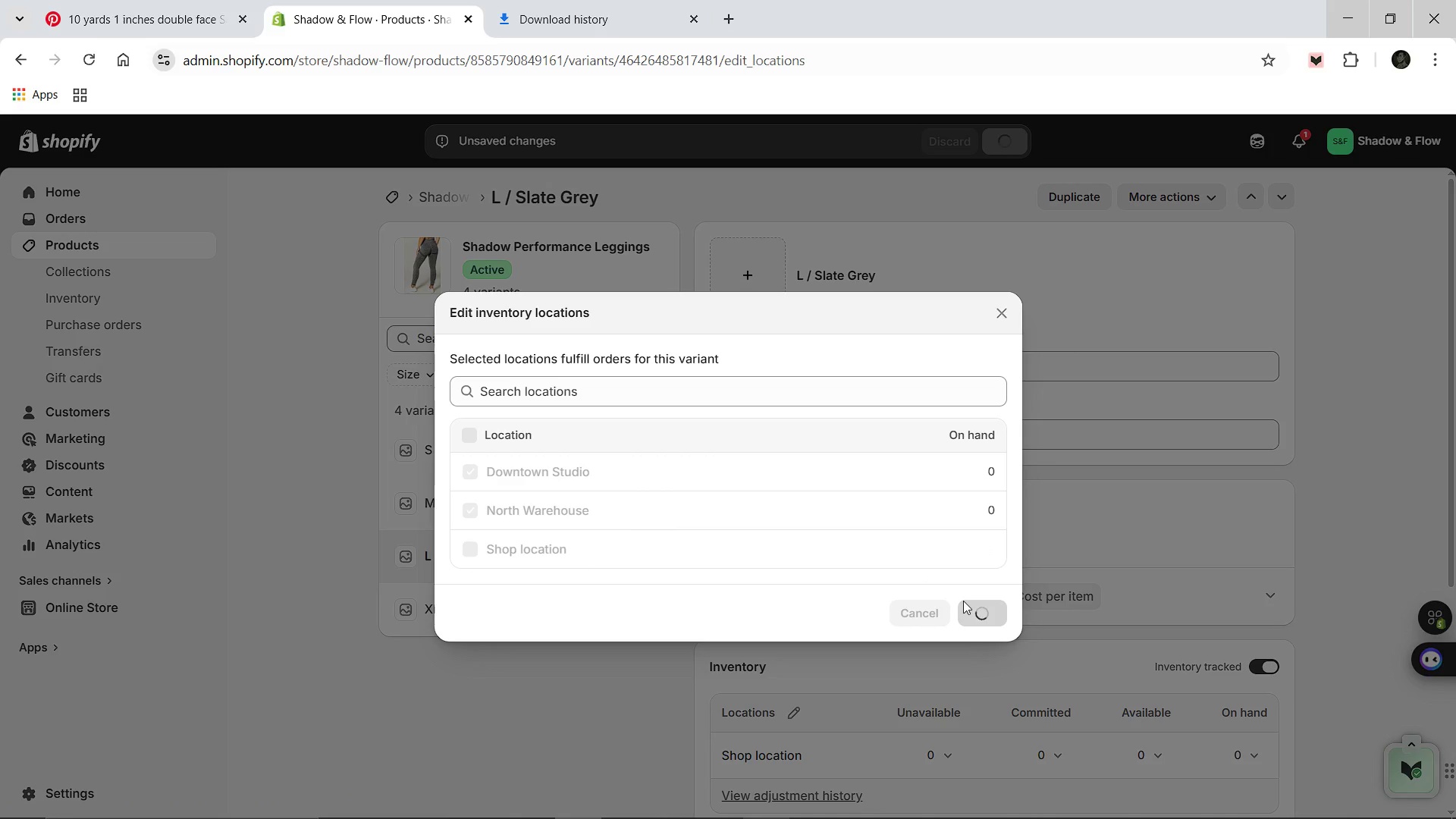 
left_click([1137, 637])
 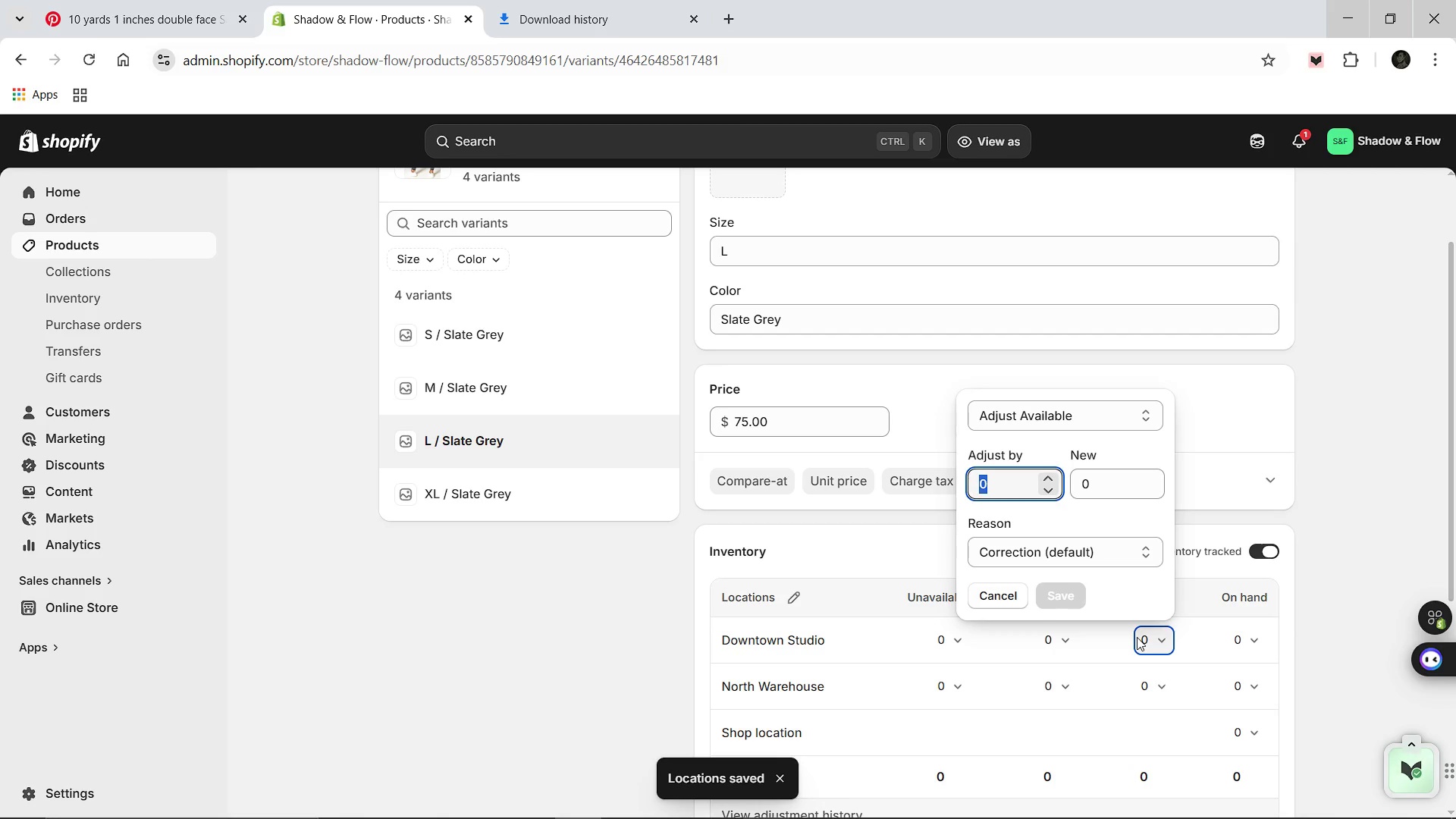 
type(42)
 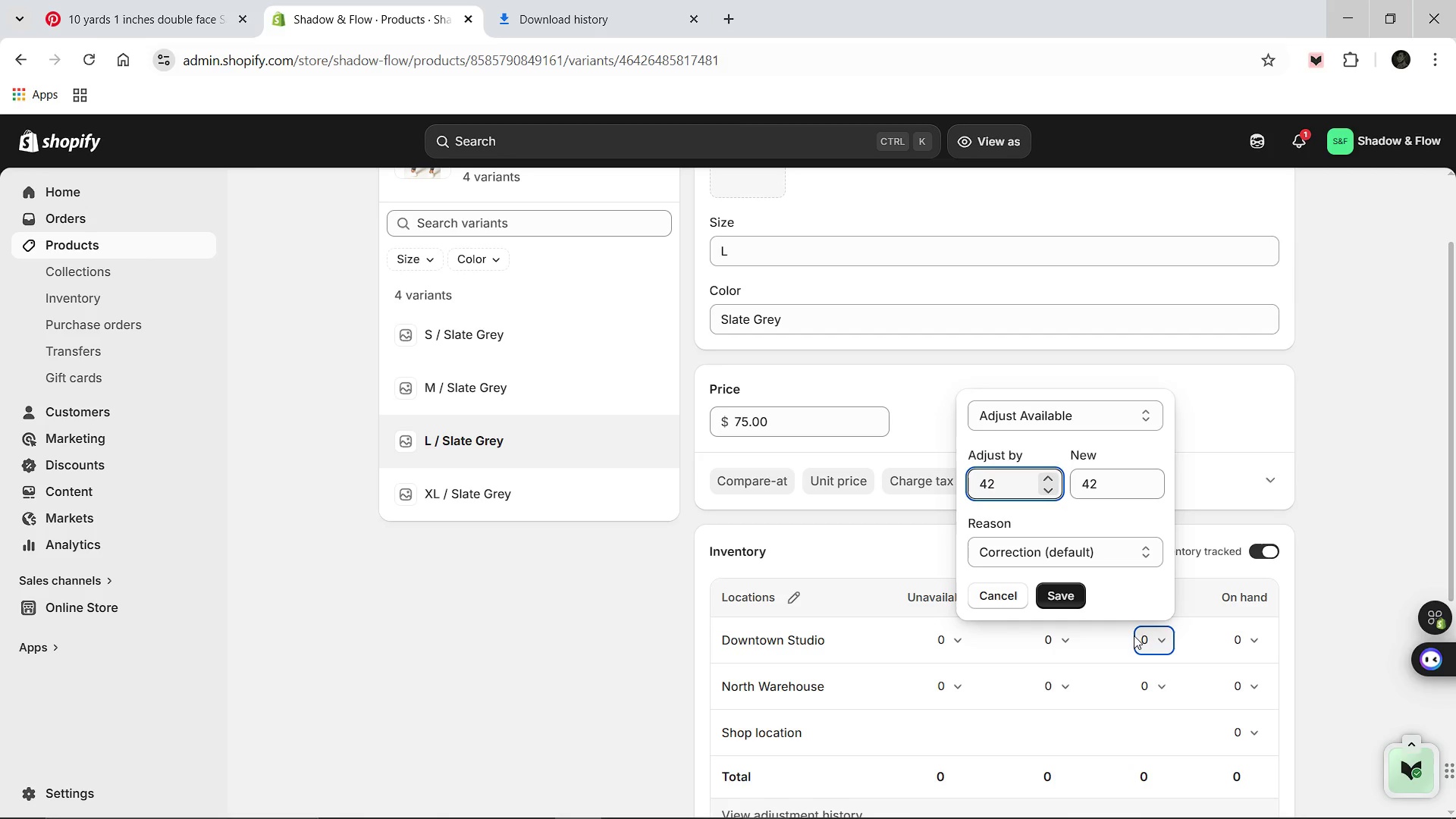 
left_click([1040, 600])
 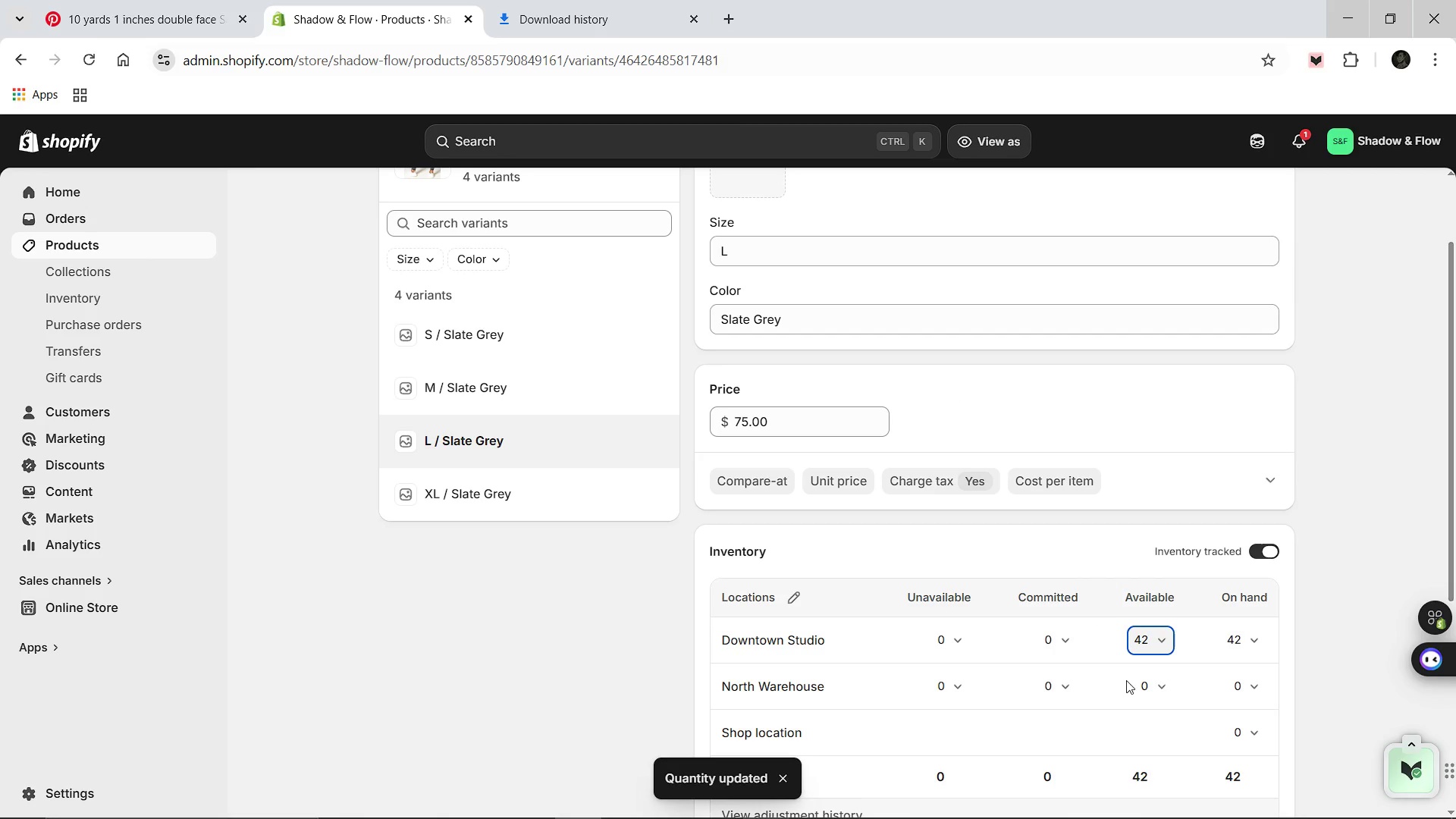 
left_click([1138, 687])
 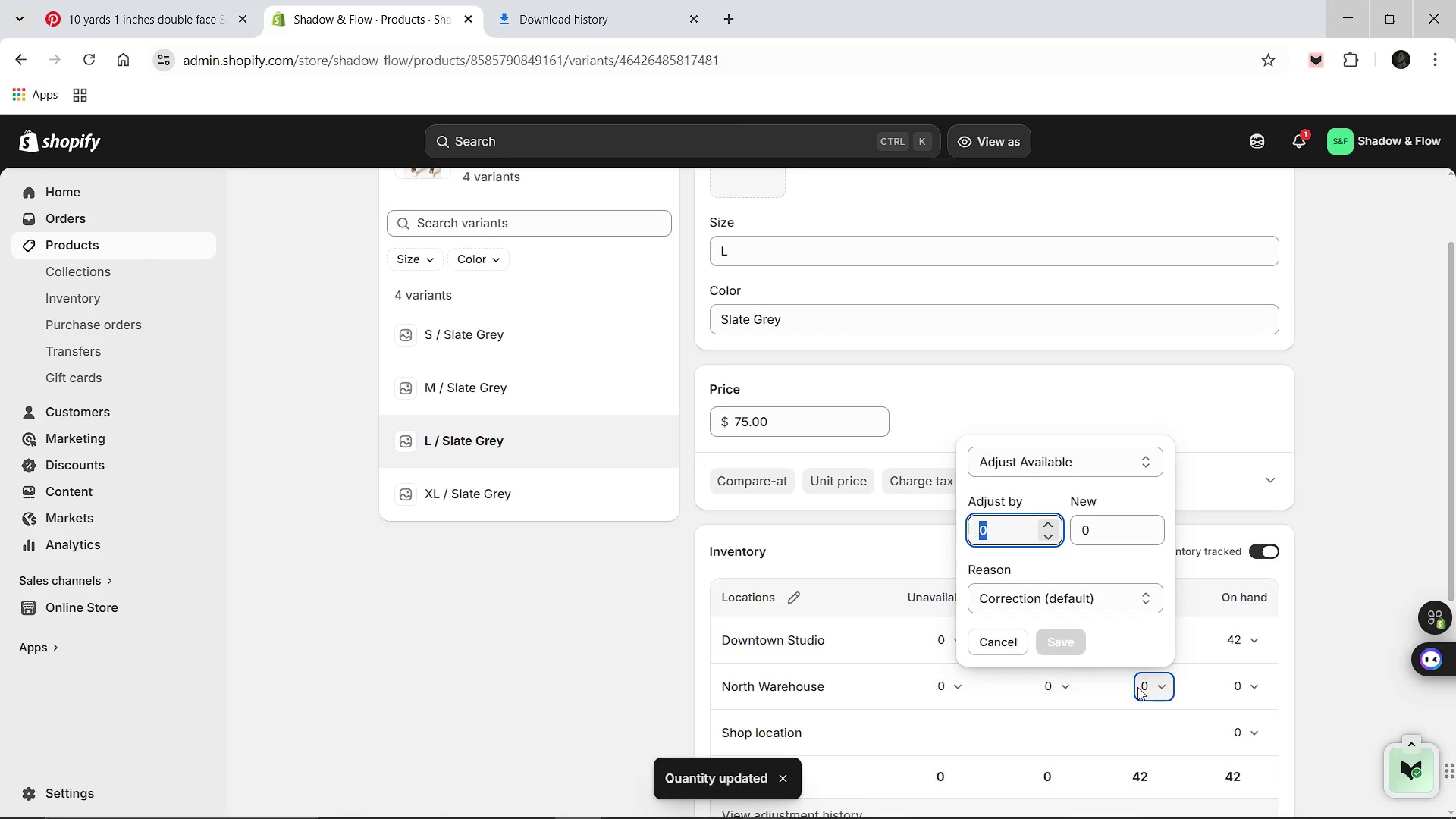 
type(18)
 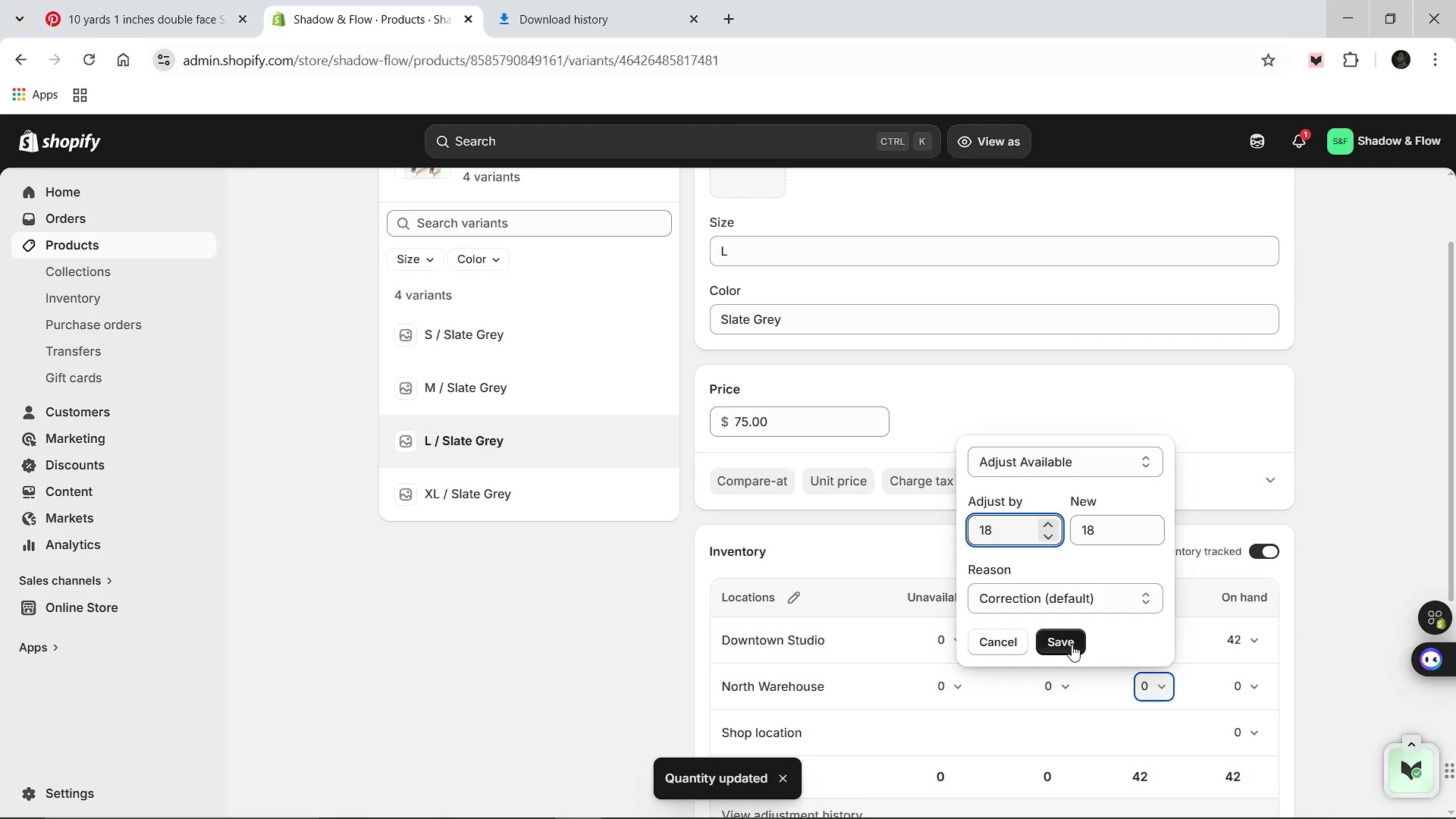 
left_click([1072, 643])
 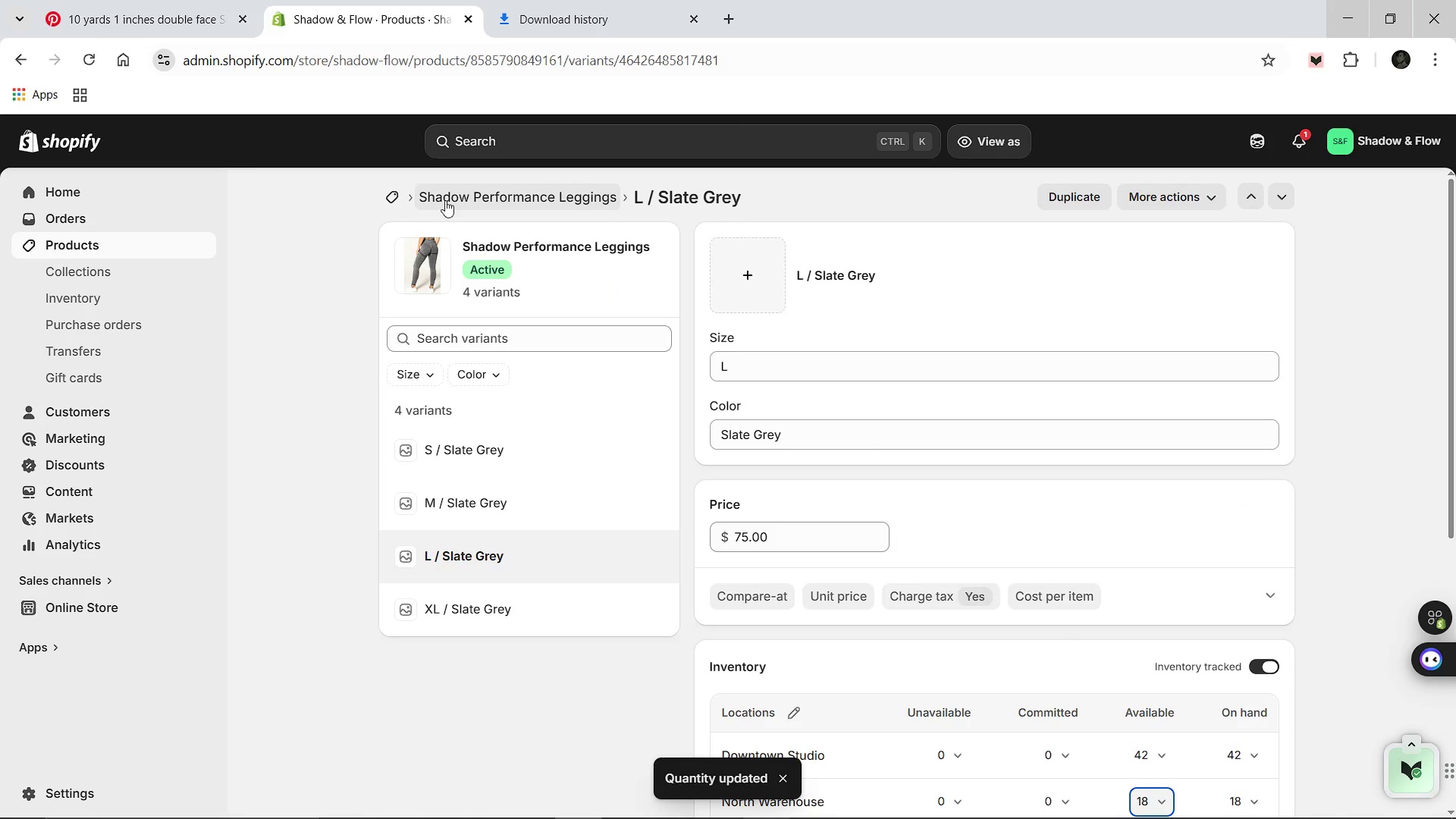 
wait(10.47)
 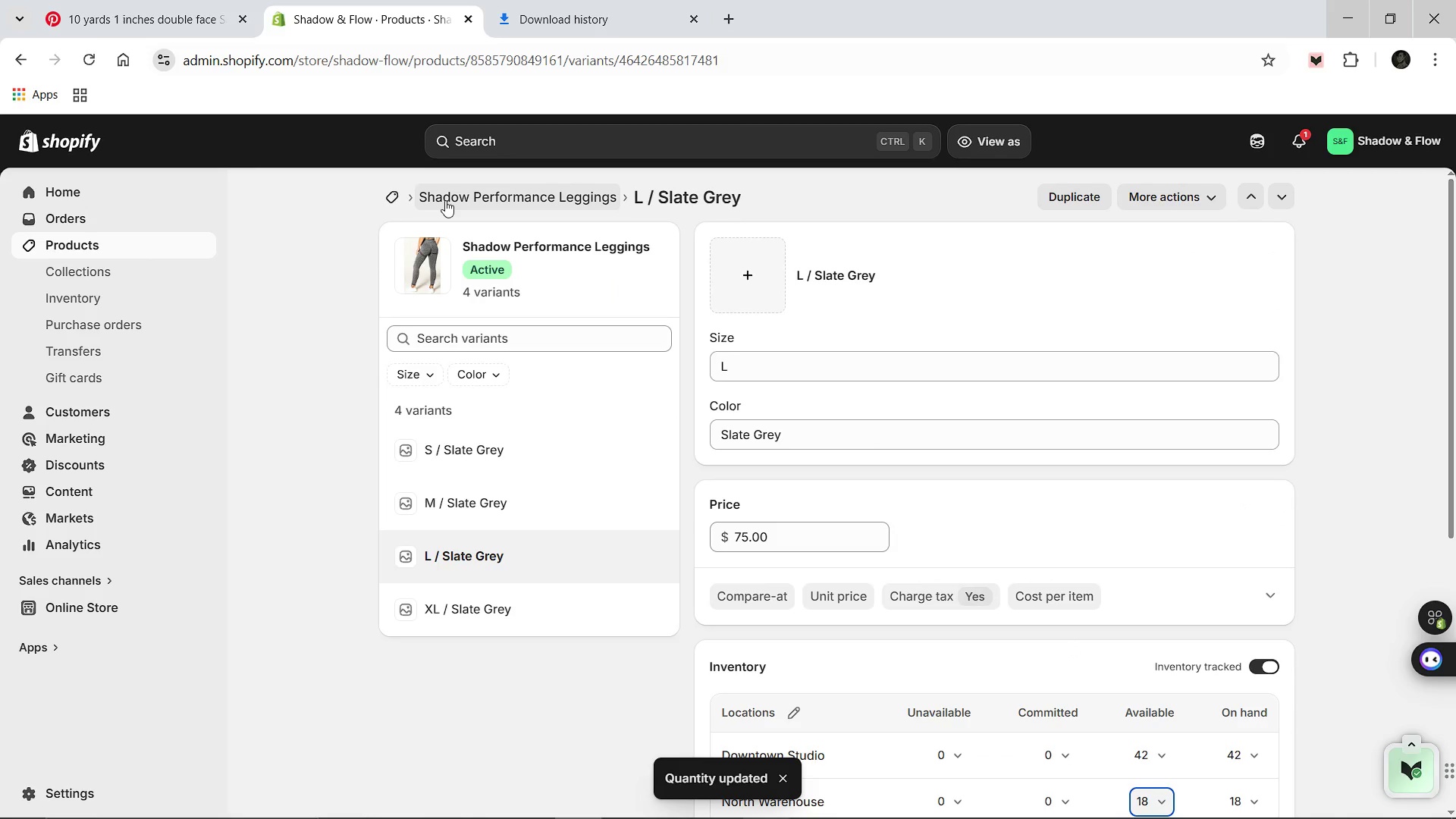 
left_click([450, 196])
 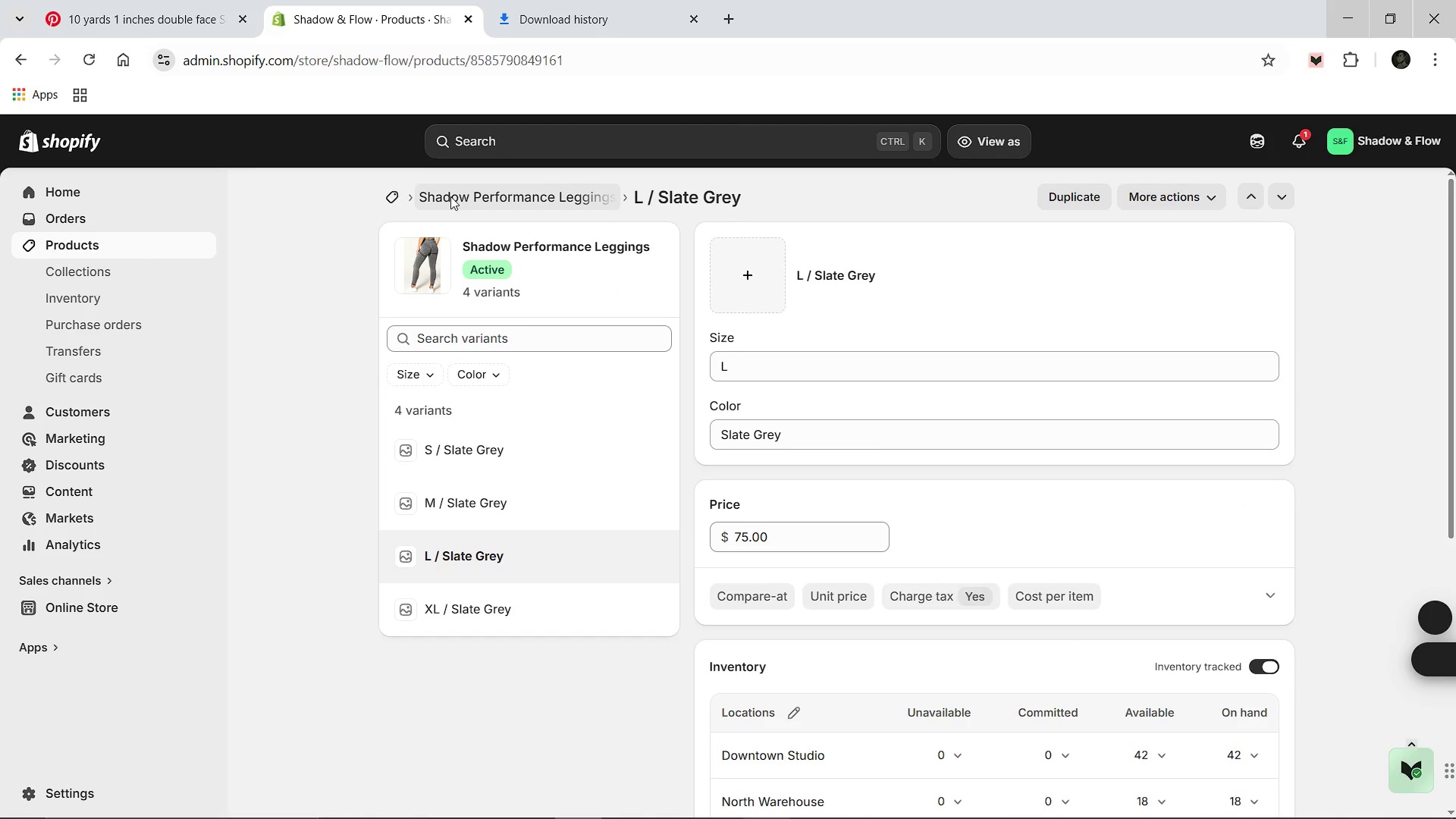 
mouse_move([580, 395])
 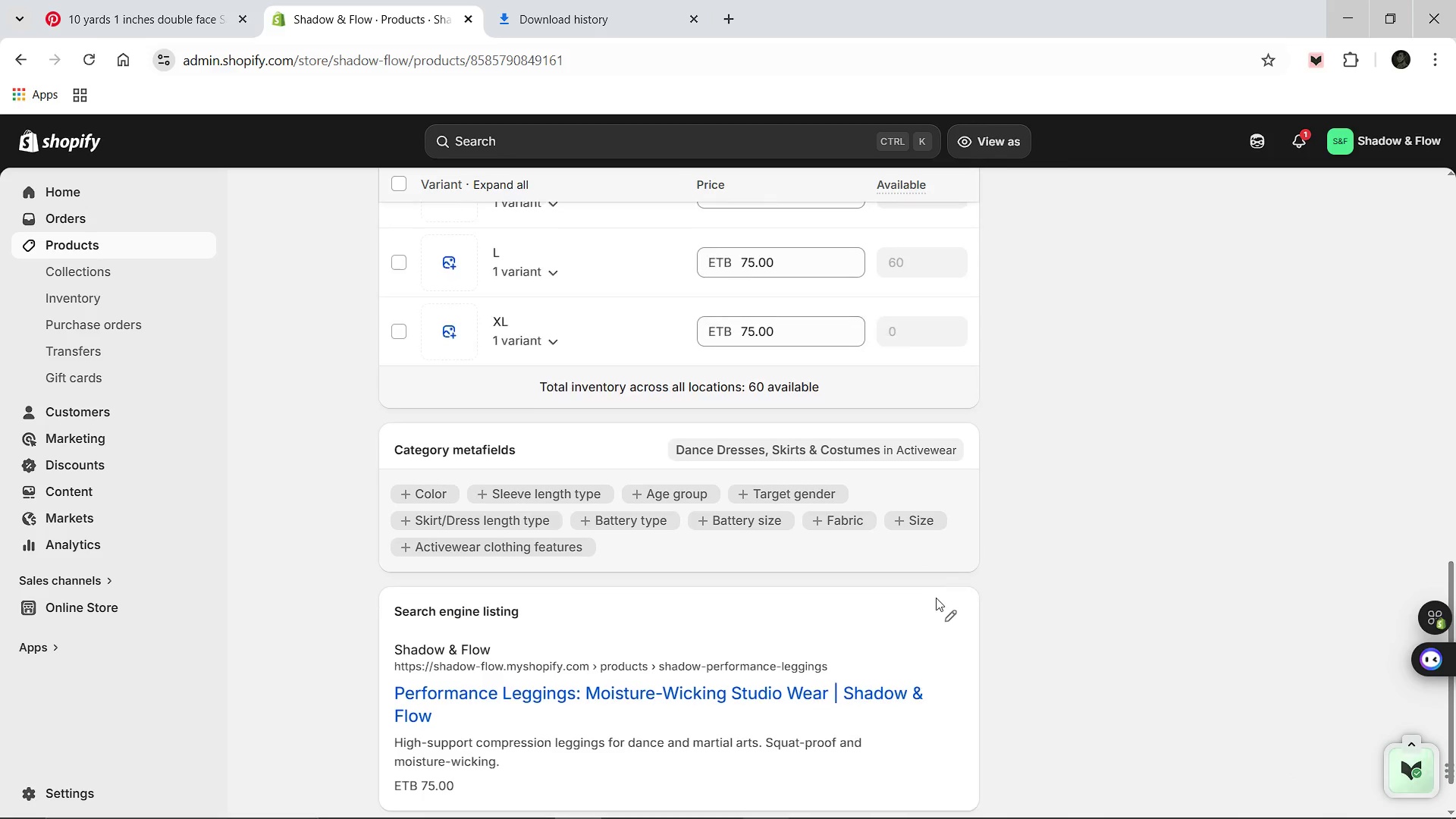 
left_click([956, 614])
 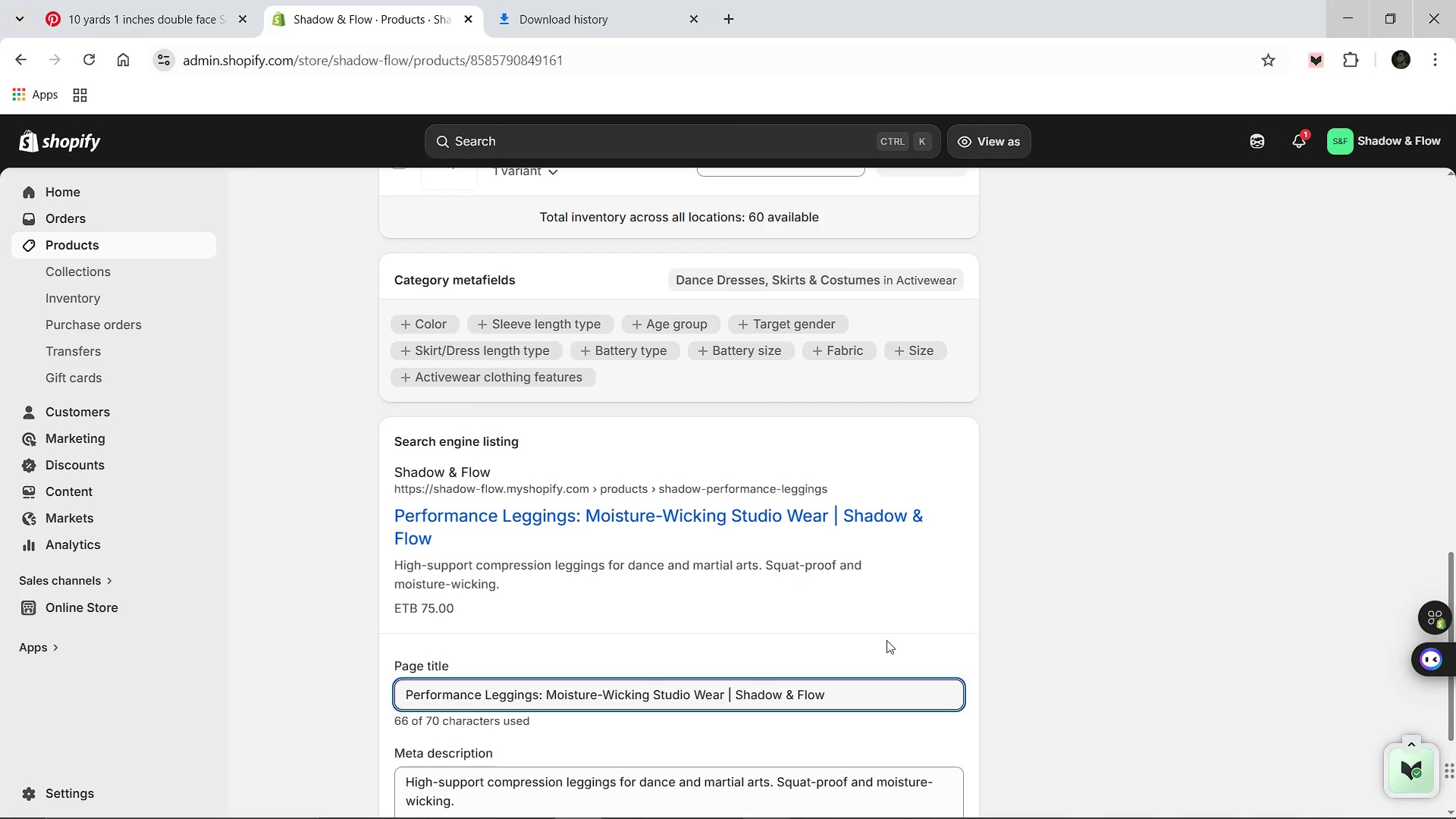 
mouse_move([792, 686])
 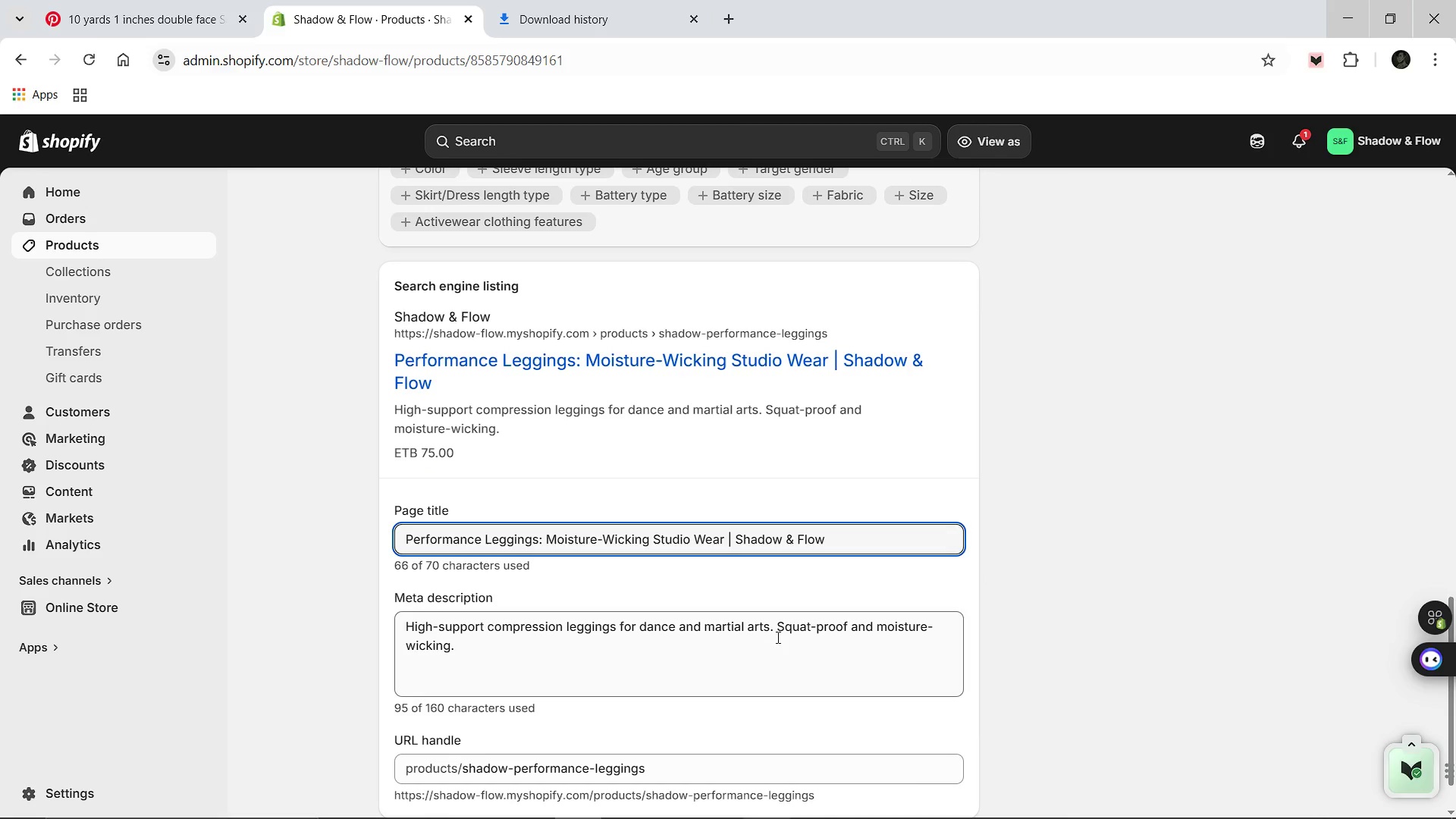 
left_click([777, 637])
 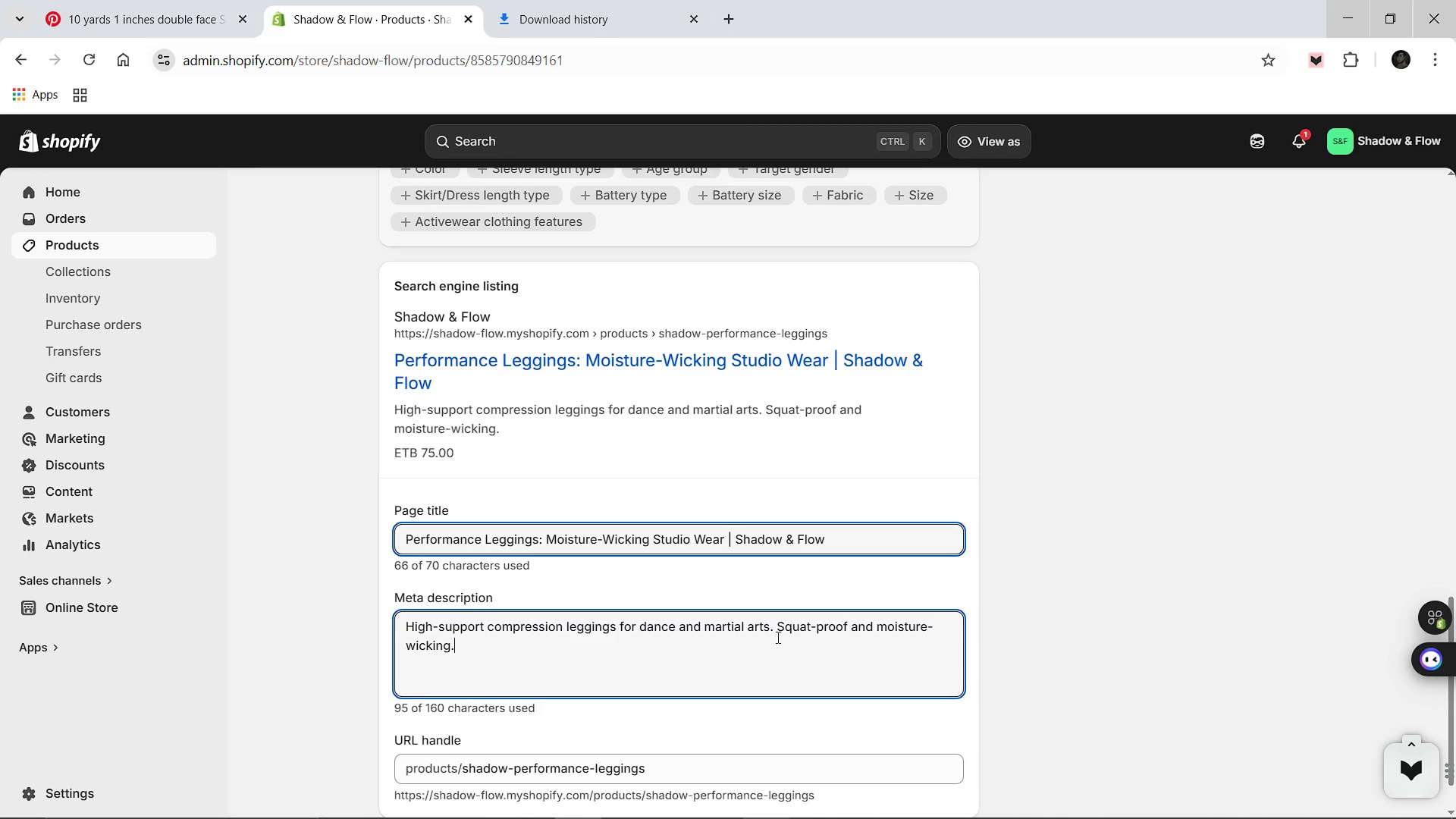 
key(Control+A)
 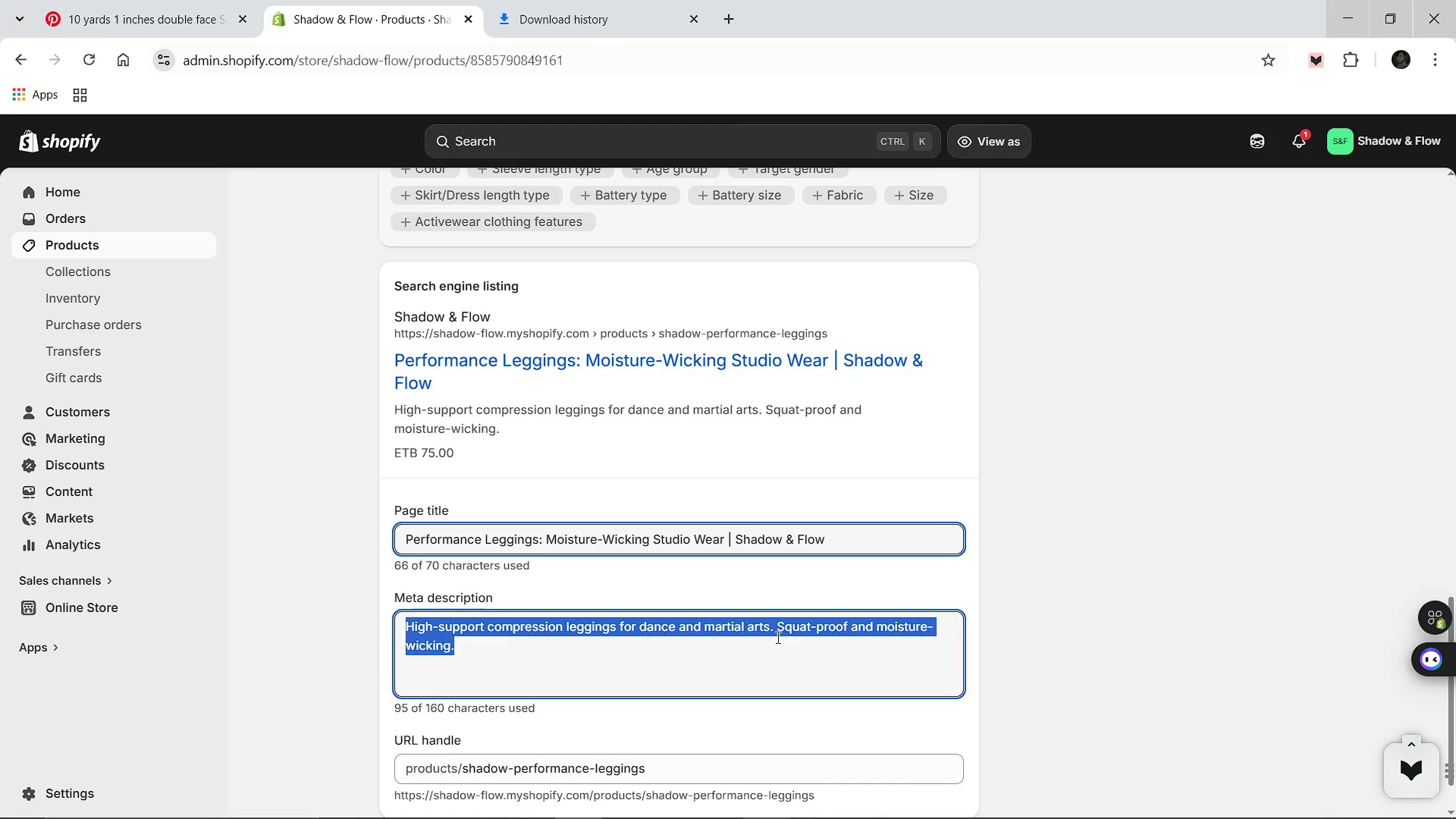 
type(Shop our Shadow Performance Leggings. Designed for Dance Apparel)
 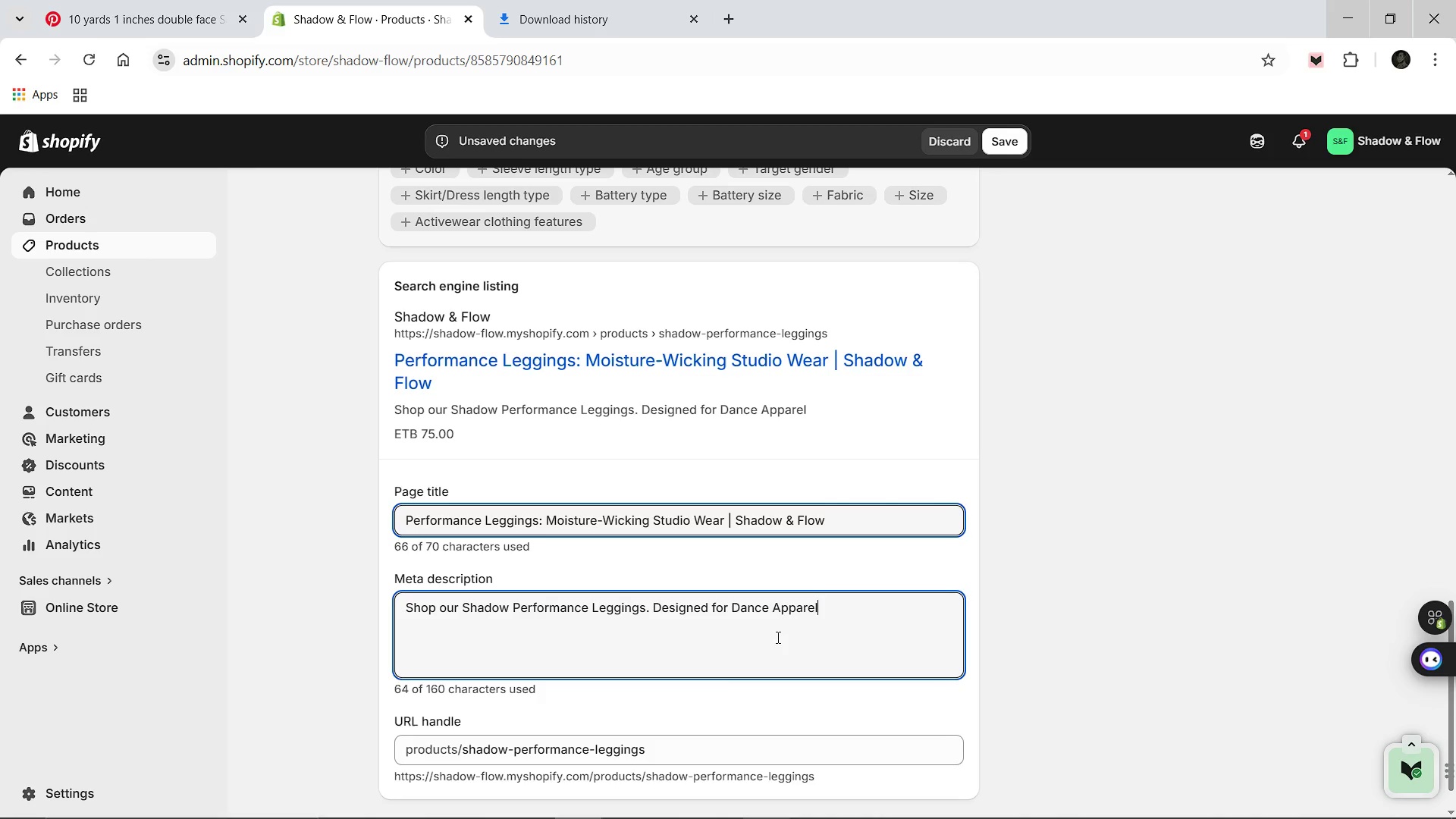 
type( with a focus on hybrid movement and durability.)
 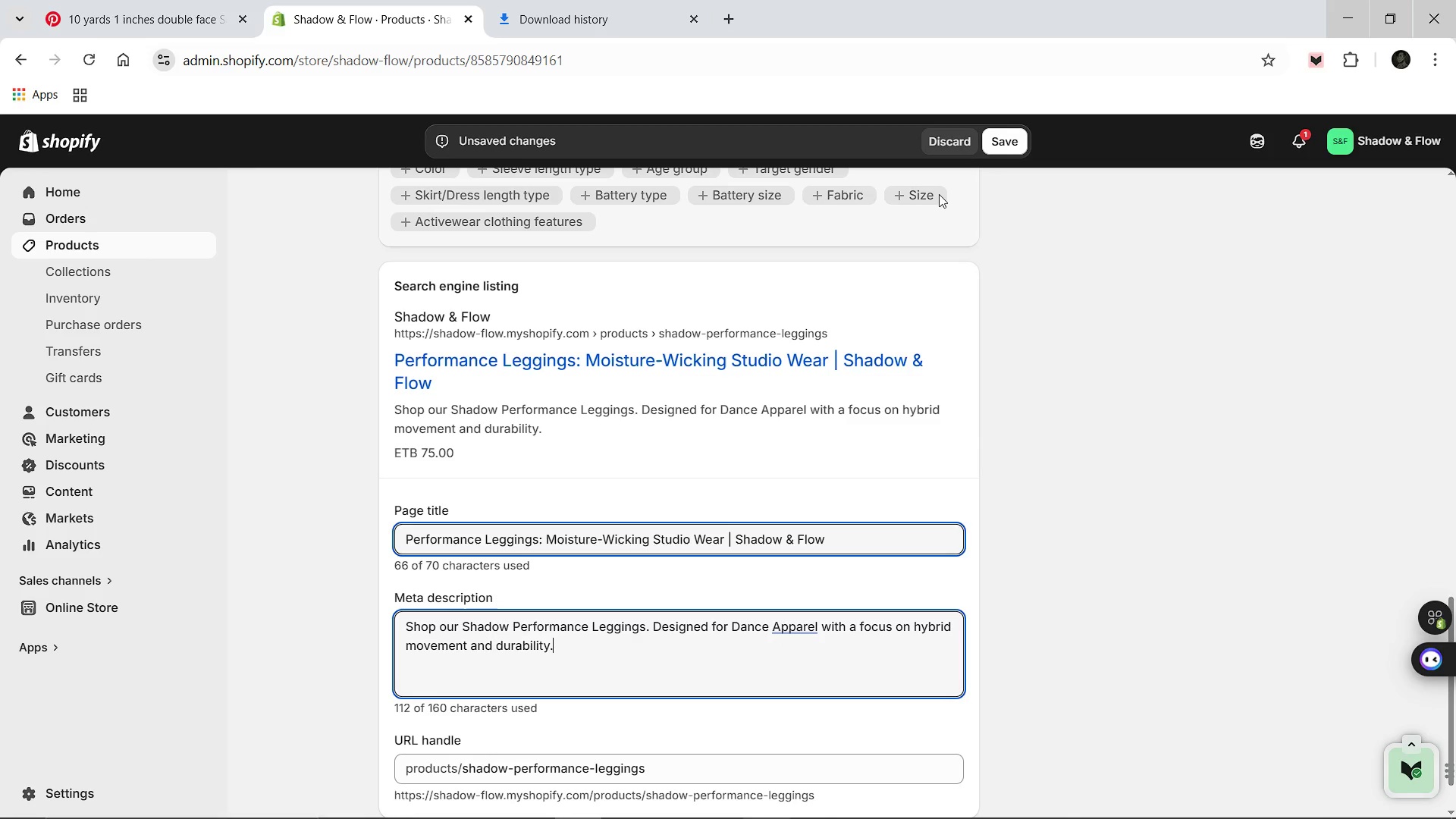 
left_click([996, 131])
 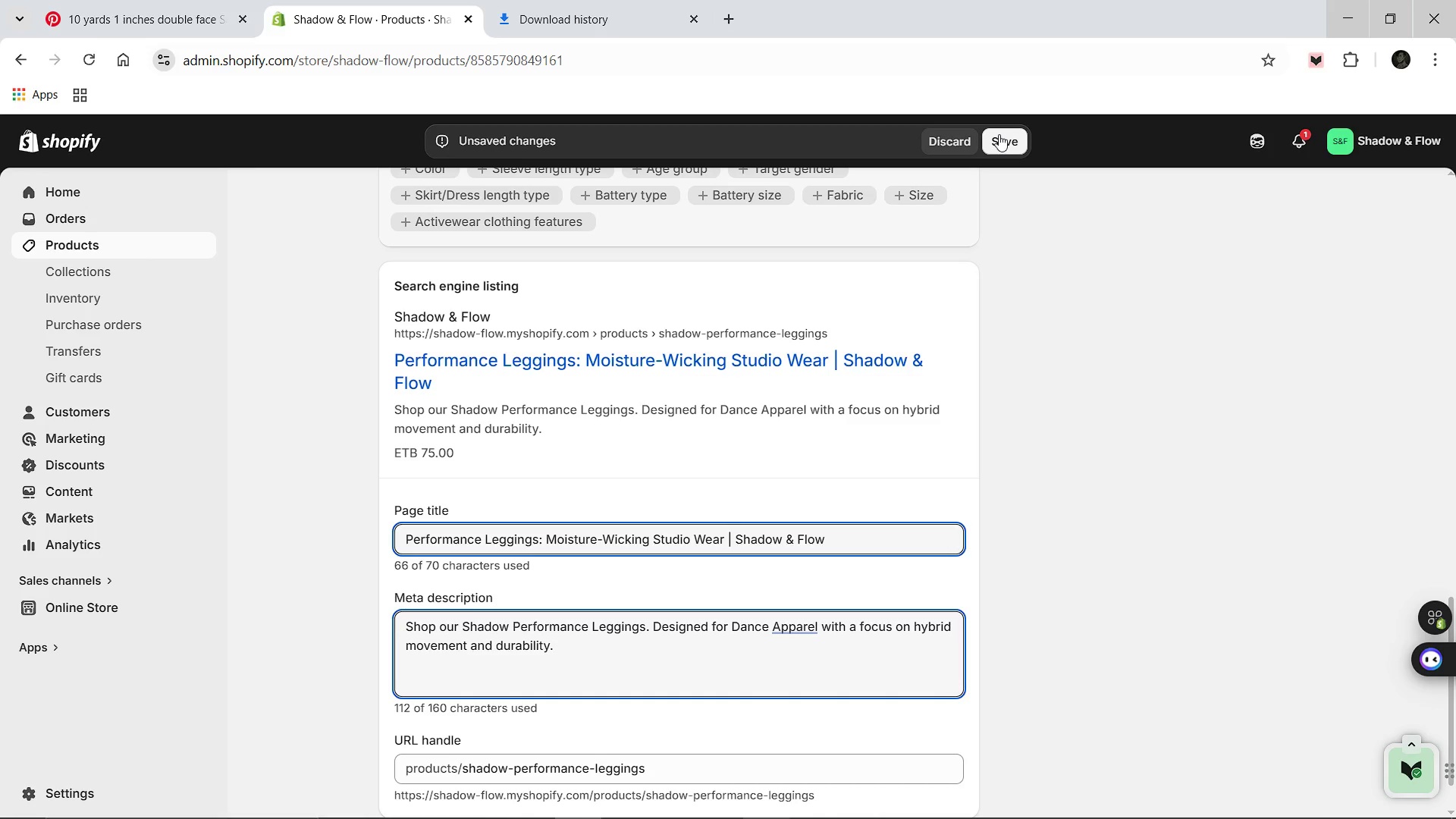 
mouse_move([974, 180])
 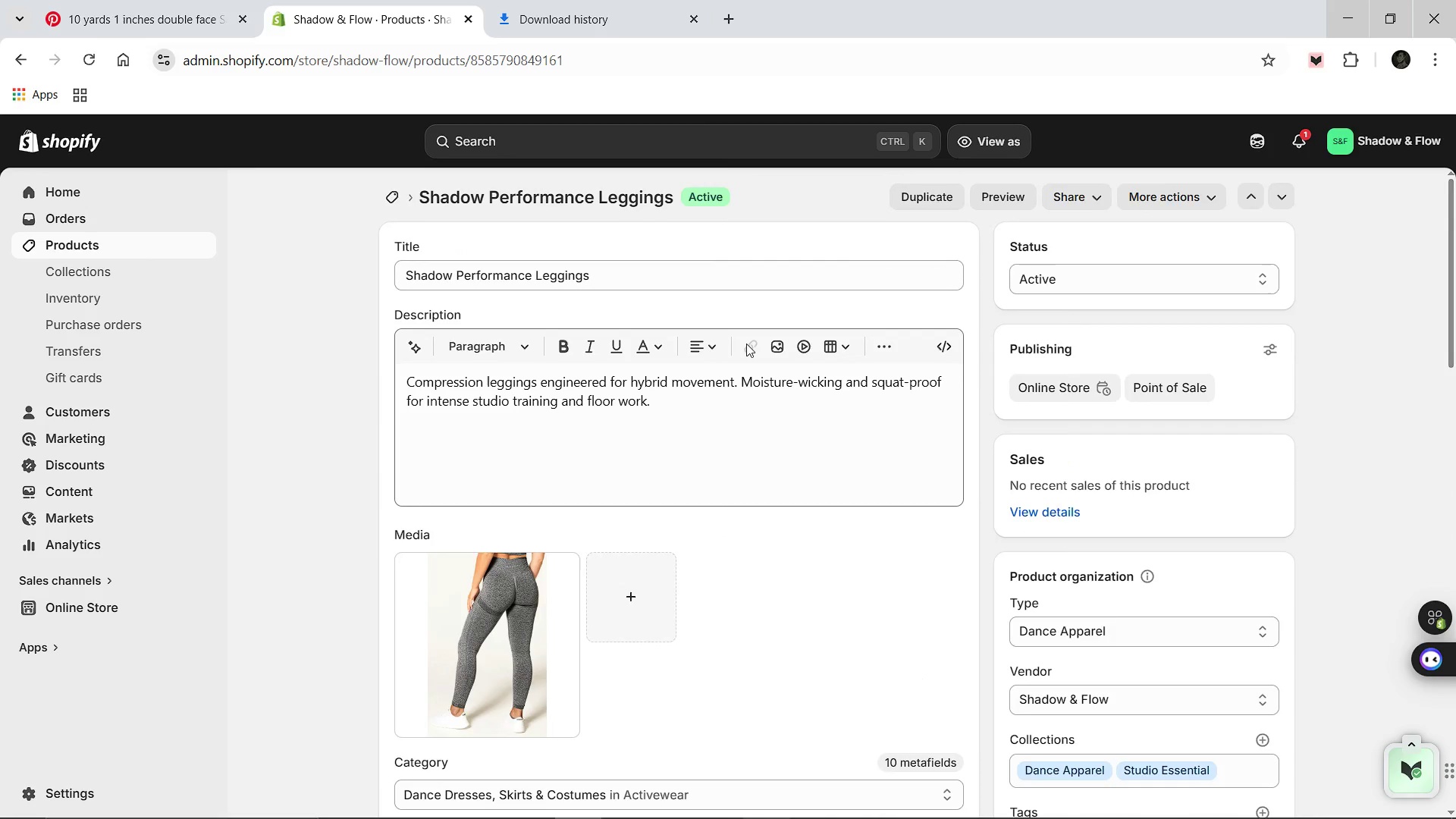 
wait(5.36)
 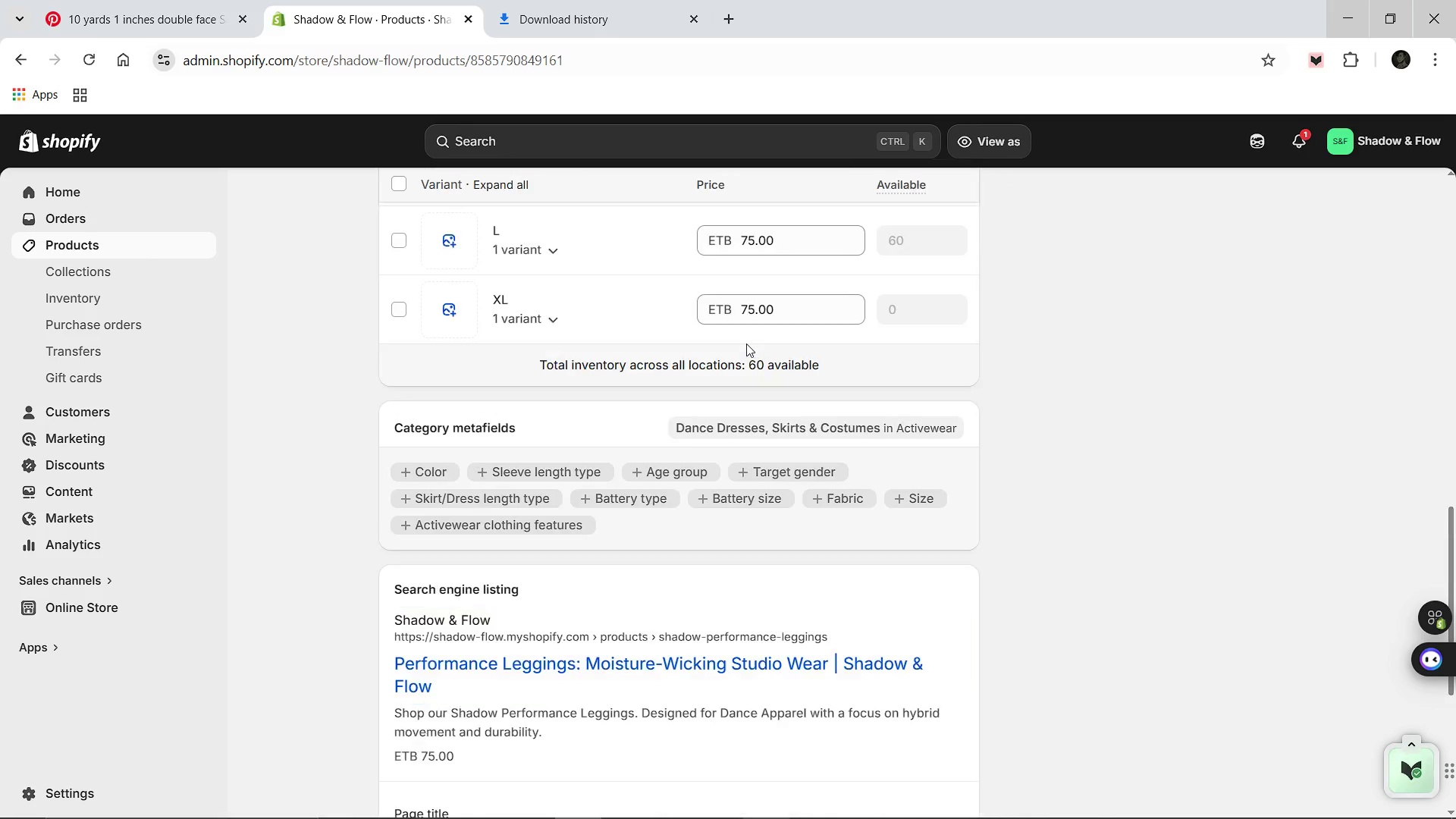 
left_click([392, 199])
 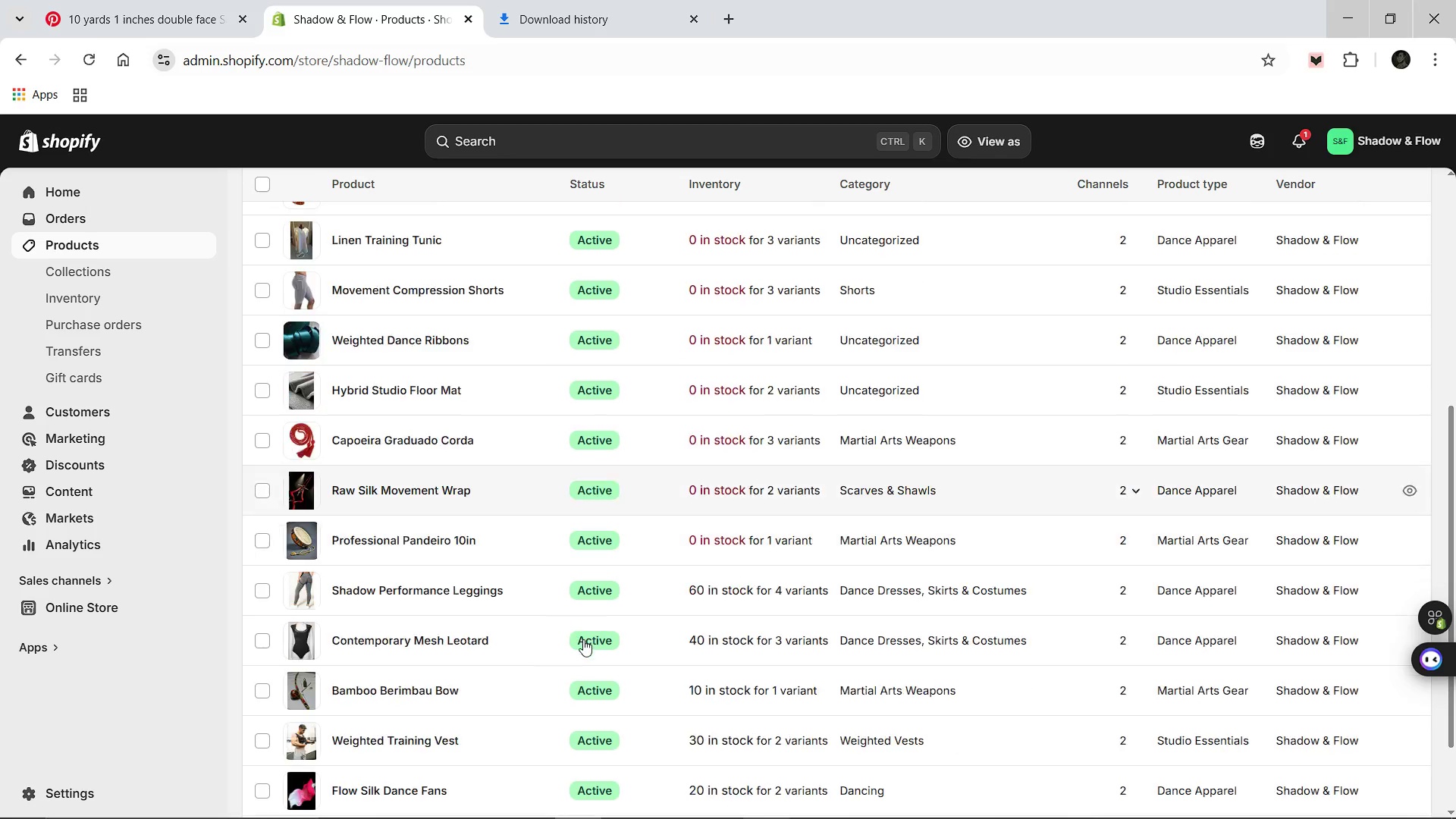 
wait(6.78)
 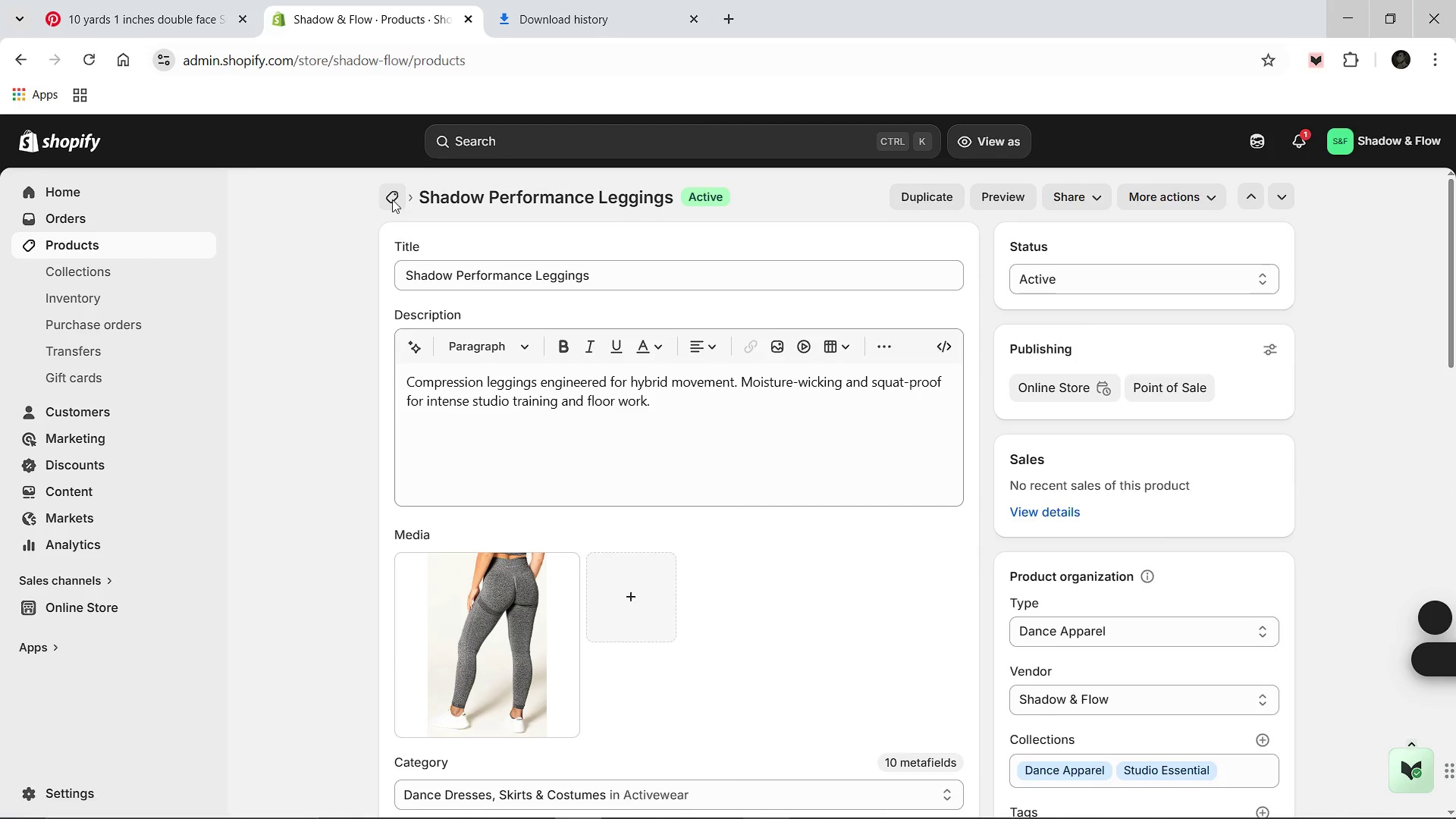 
left_click([458, 544])
 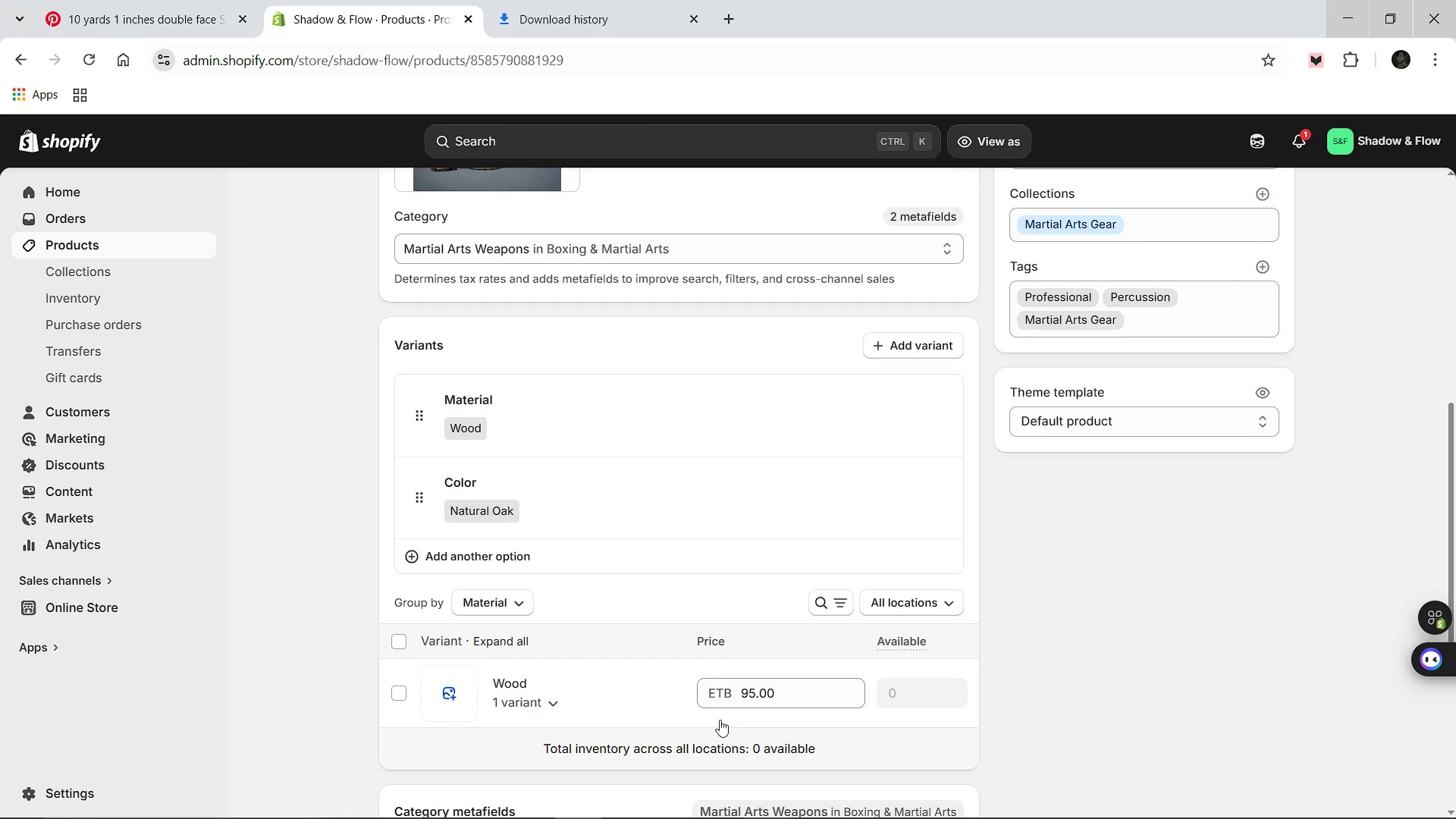 
wait(13.78)
 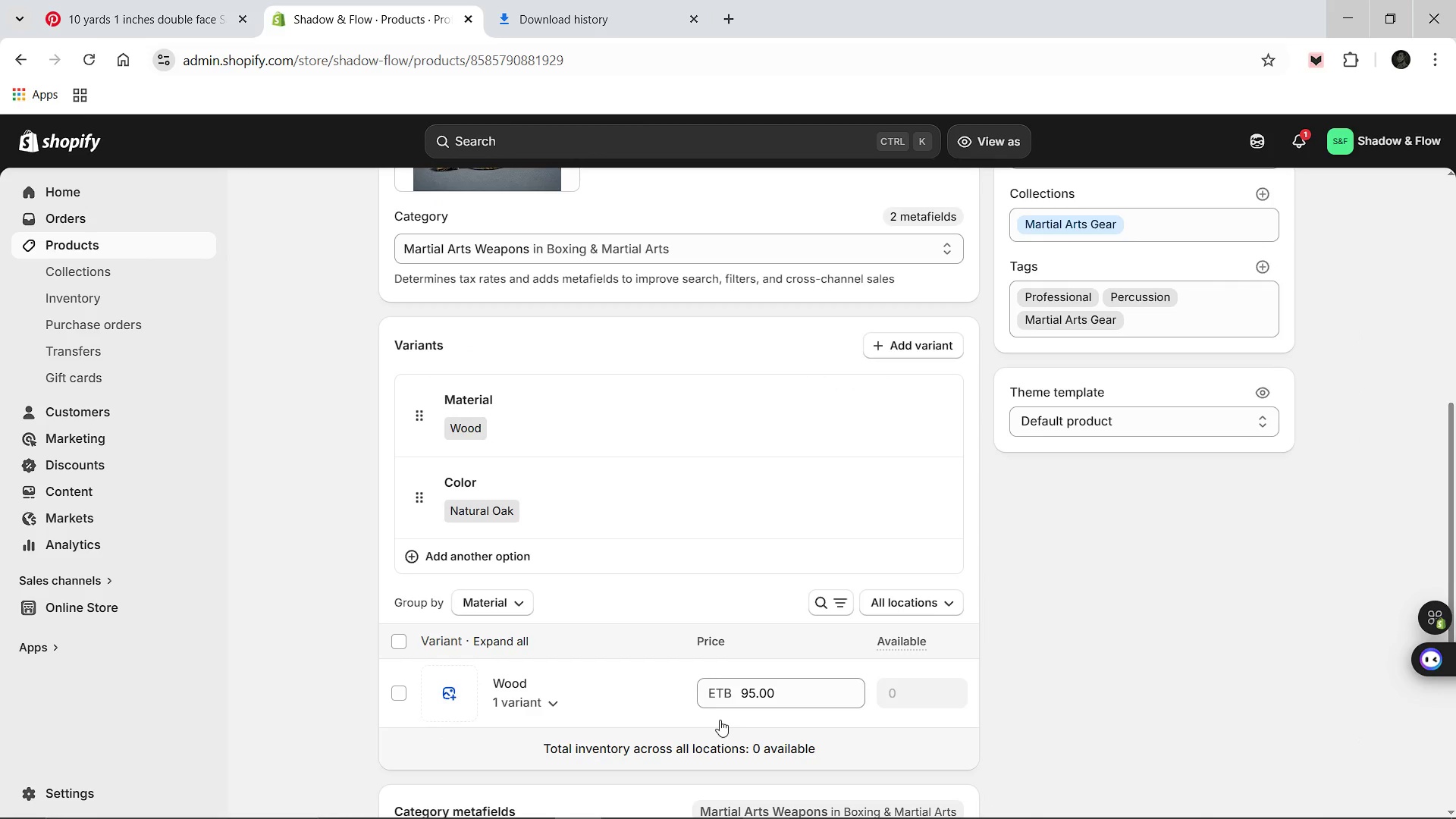 
left_click([541, 586])
 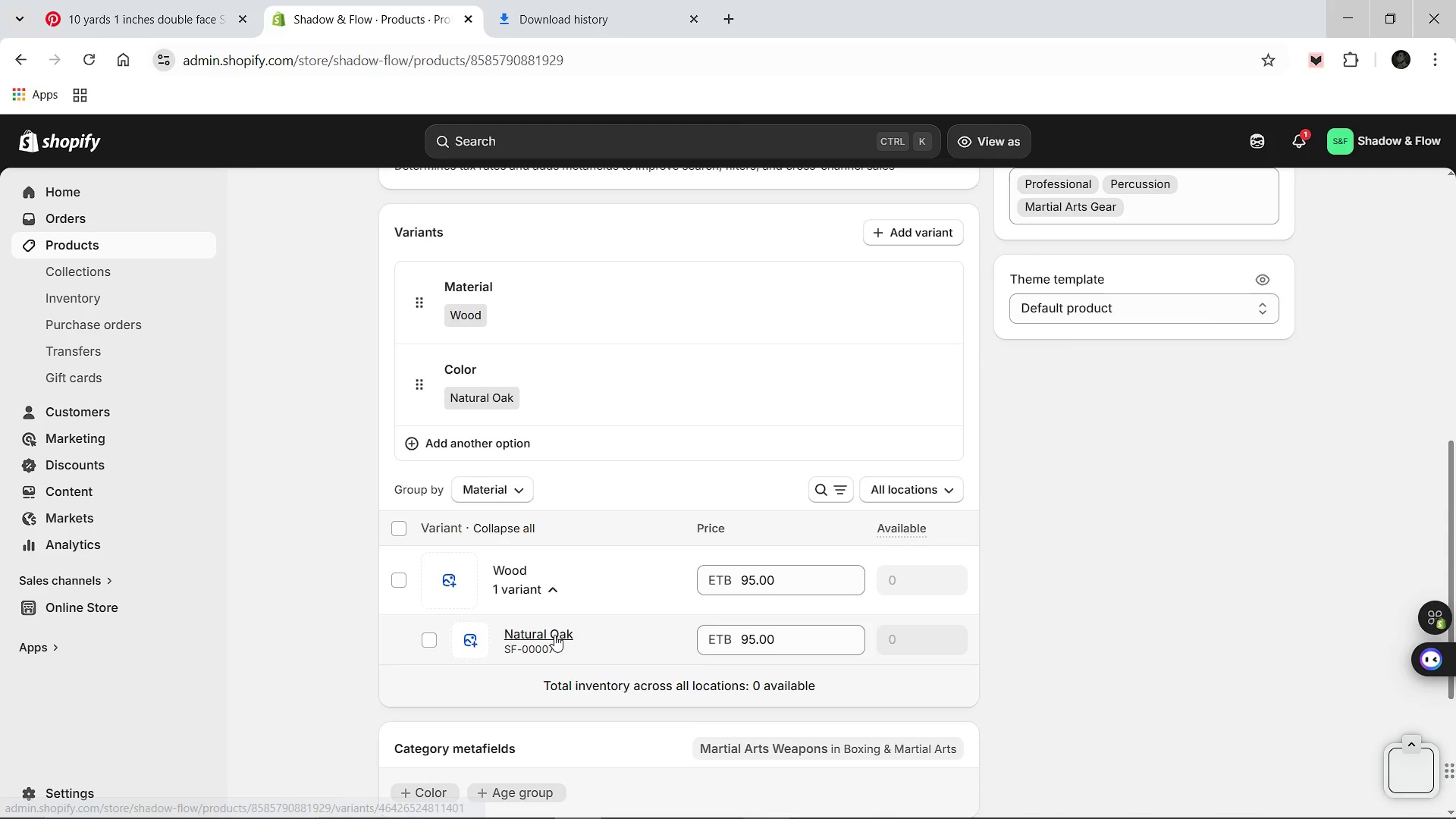 
left_click([554, 635])
 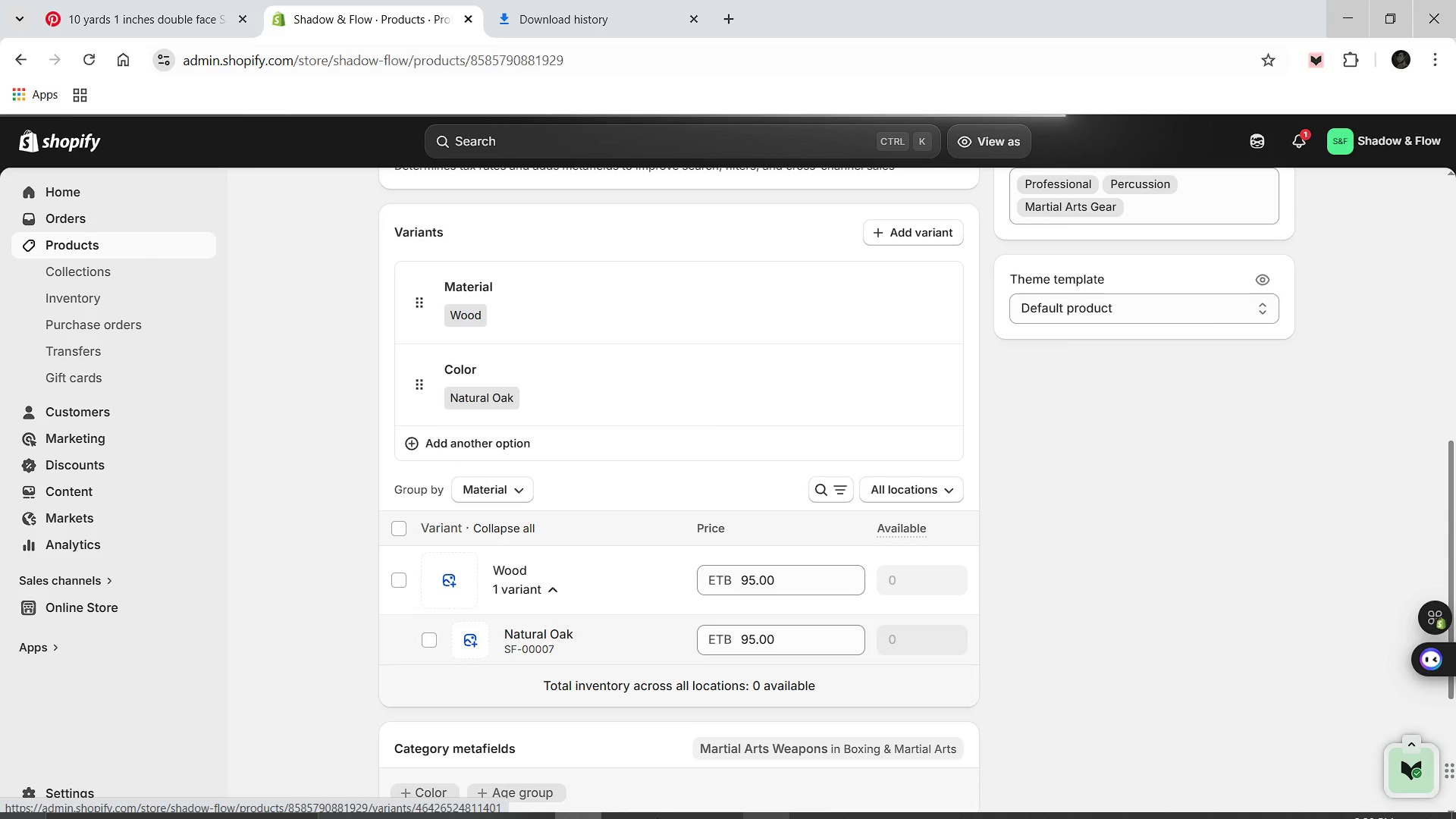 
left_click([718, 804])